 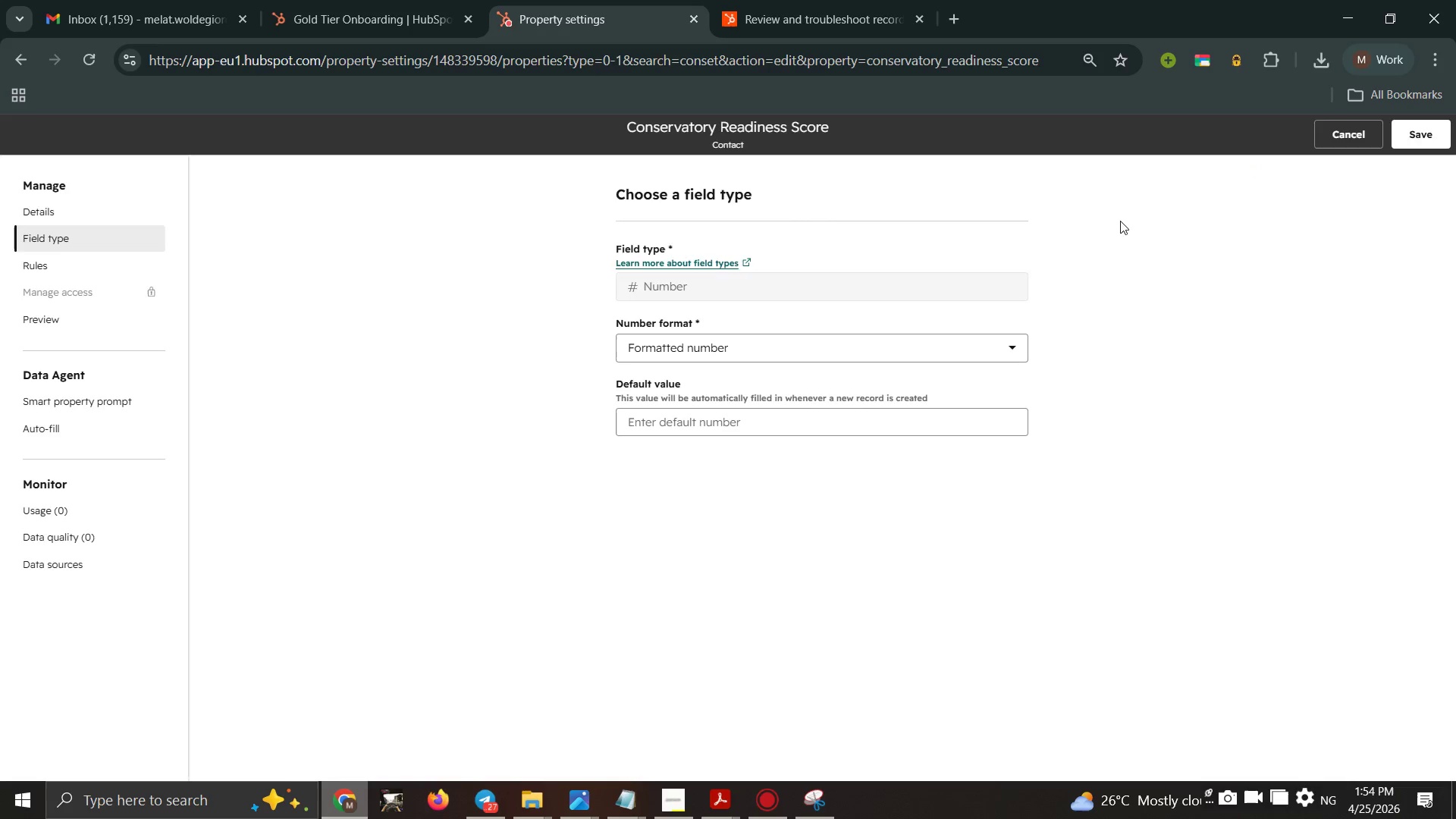 
left_click([1100, 127])
 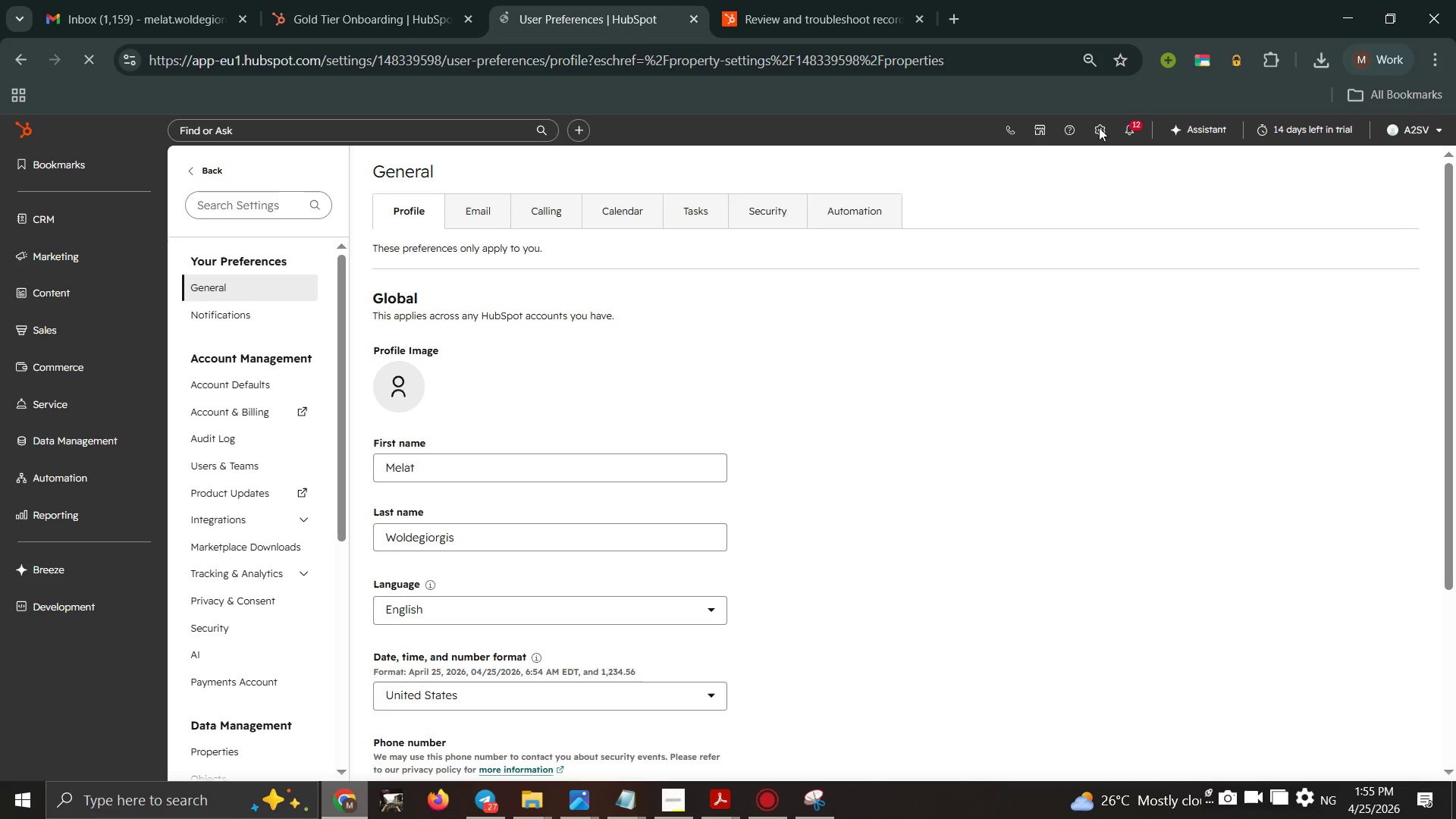 
wait(11.84)
 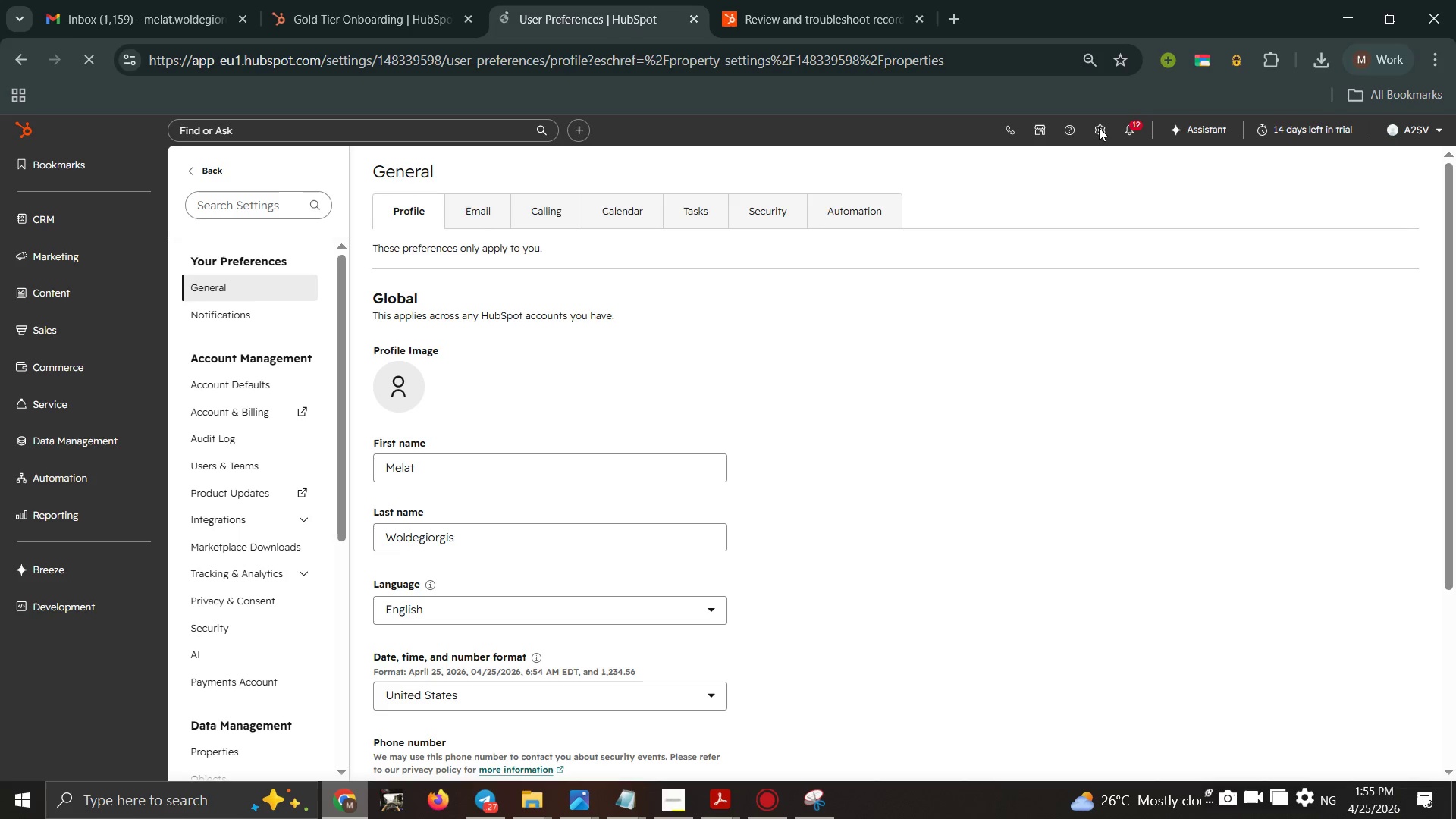 
scroll: coordinate [283, 481], scroll_direction: down, amount: 6.0
 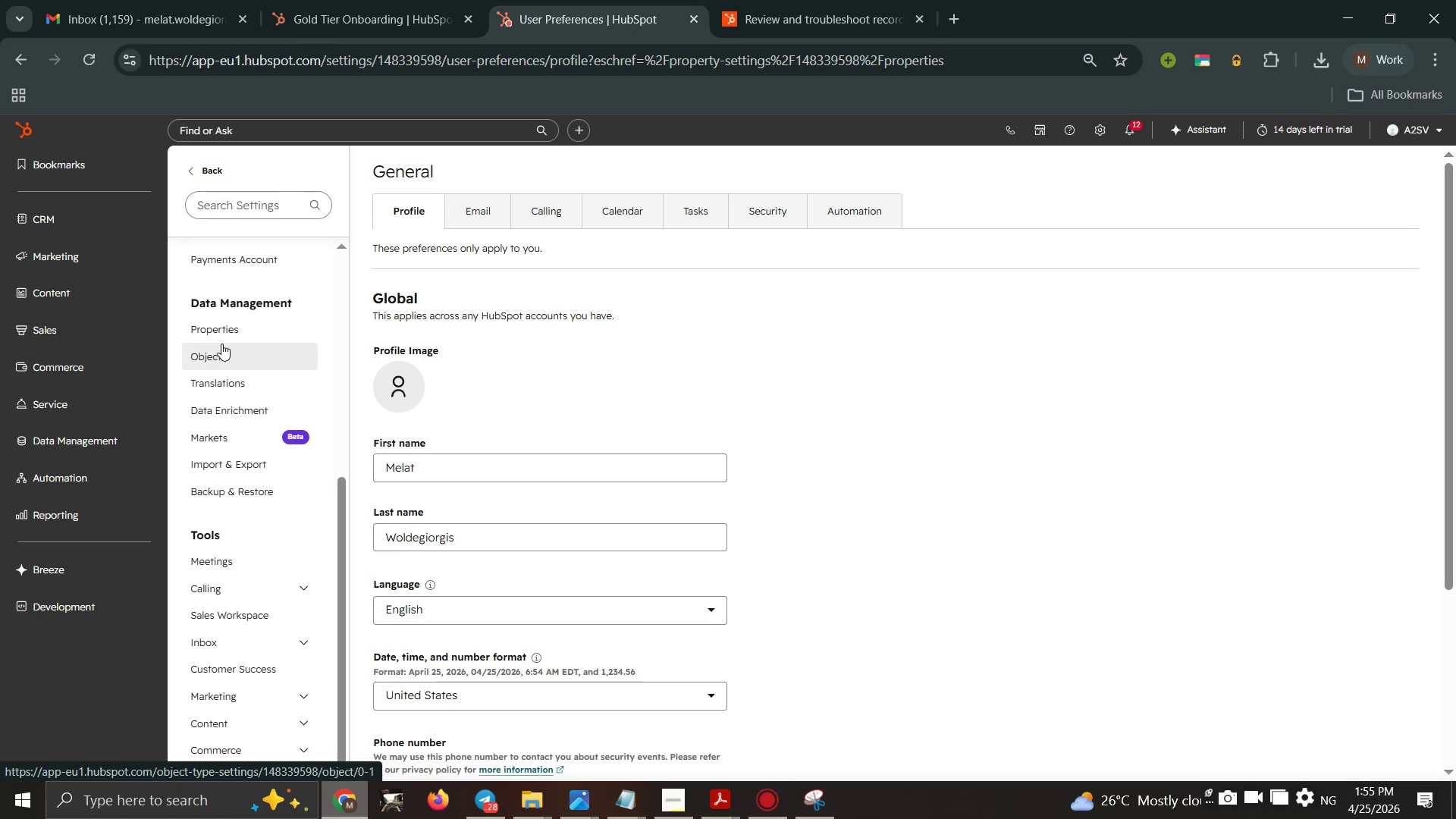 
left_click([226, 331])
 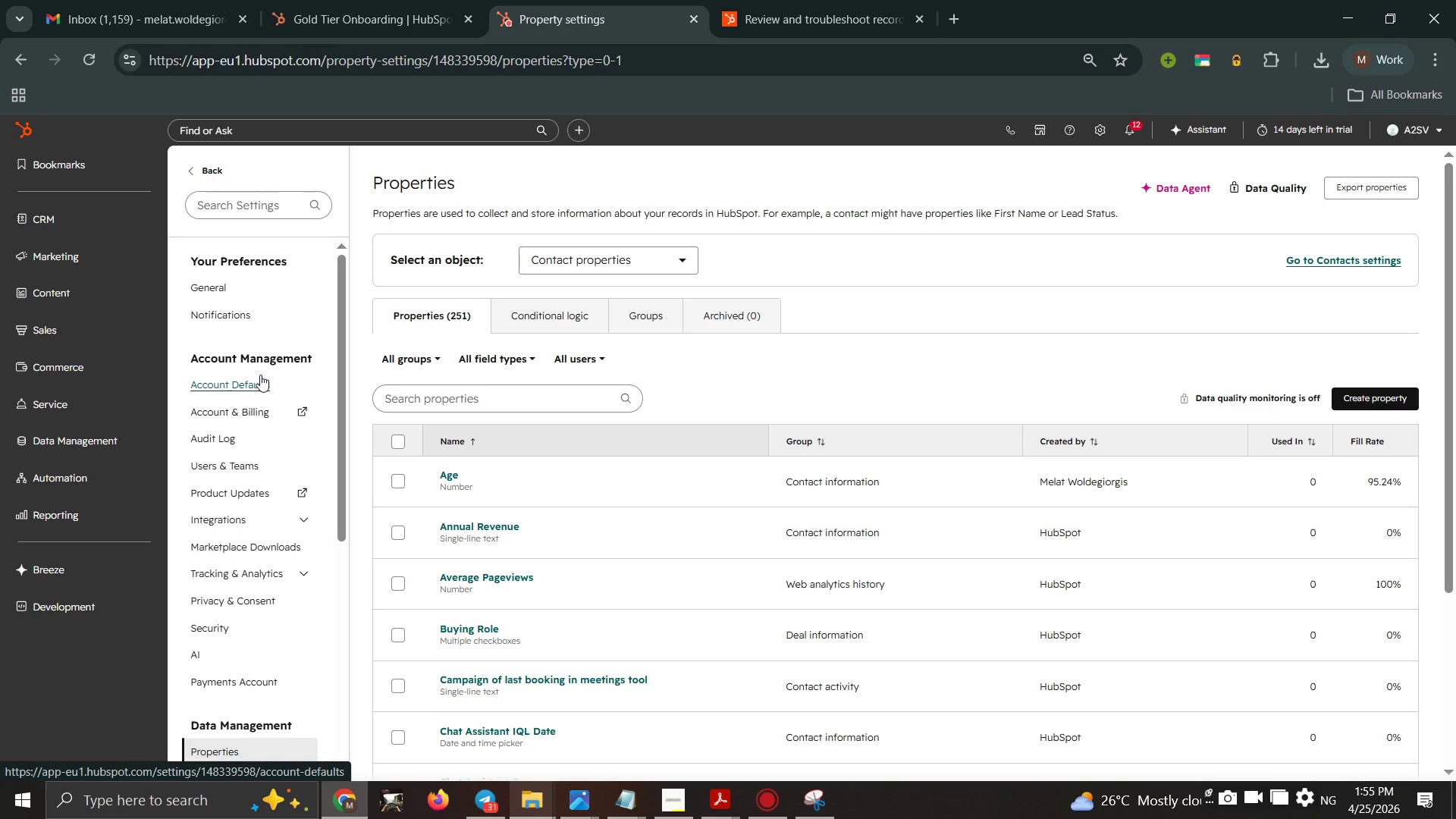 
wait(23.11)
 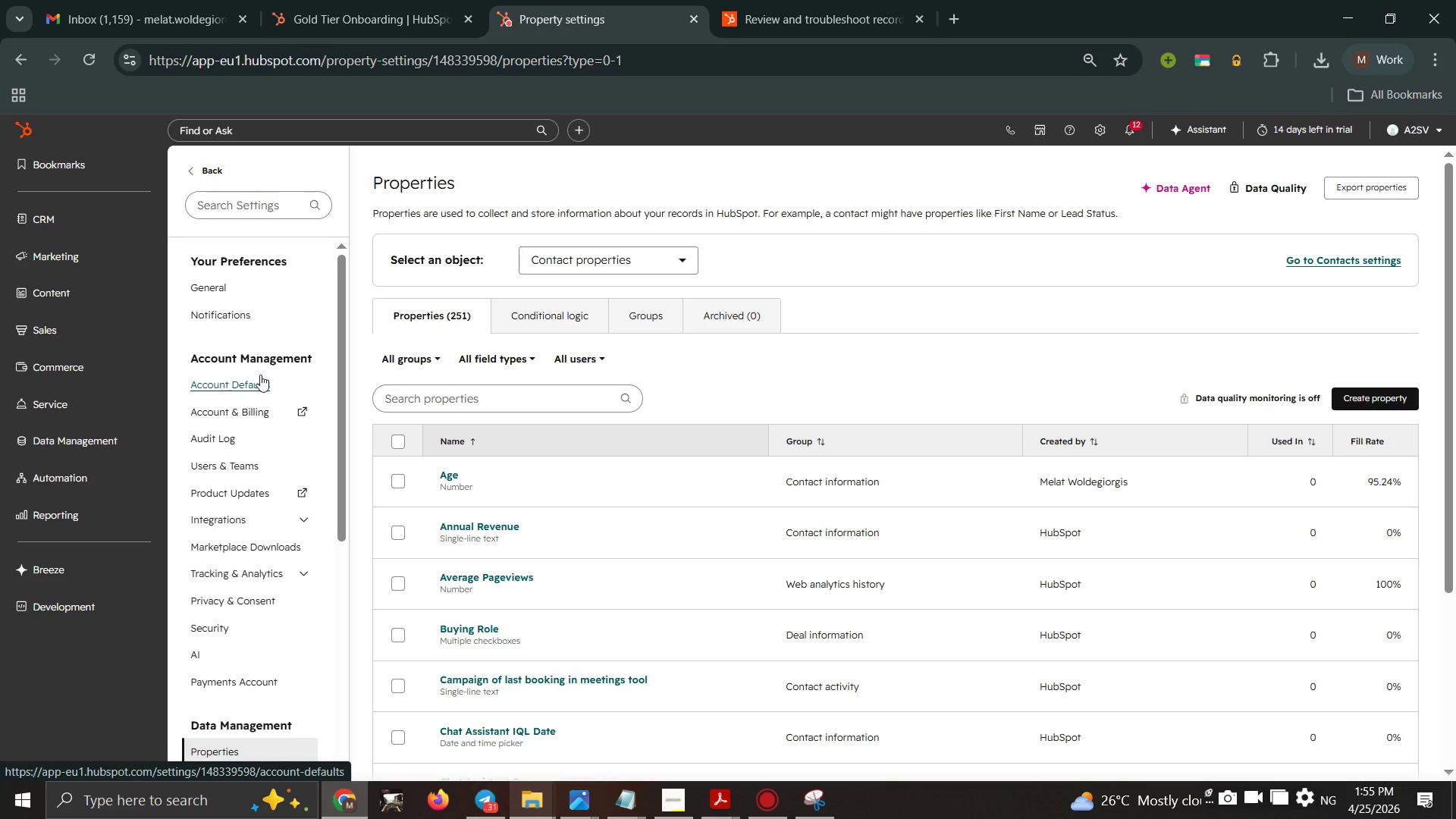 
left_click([1364, 403])
 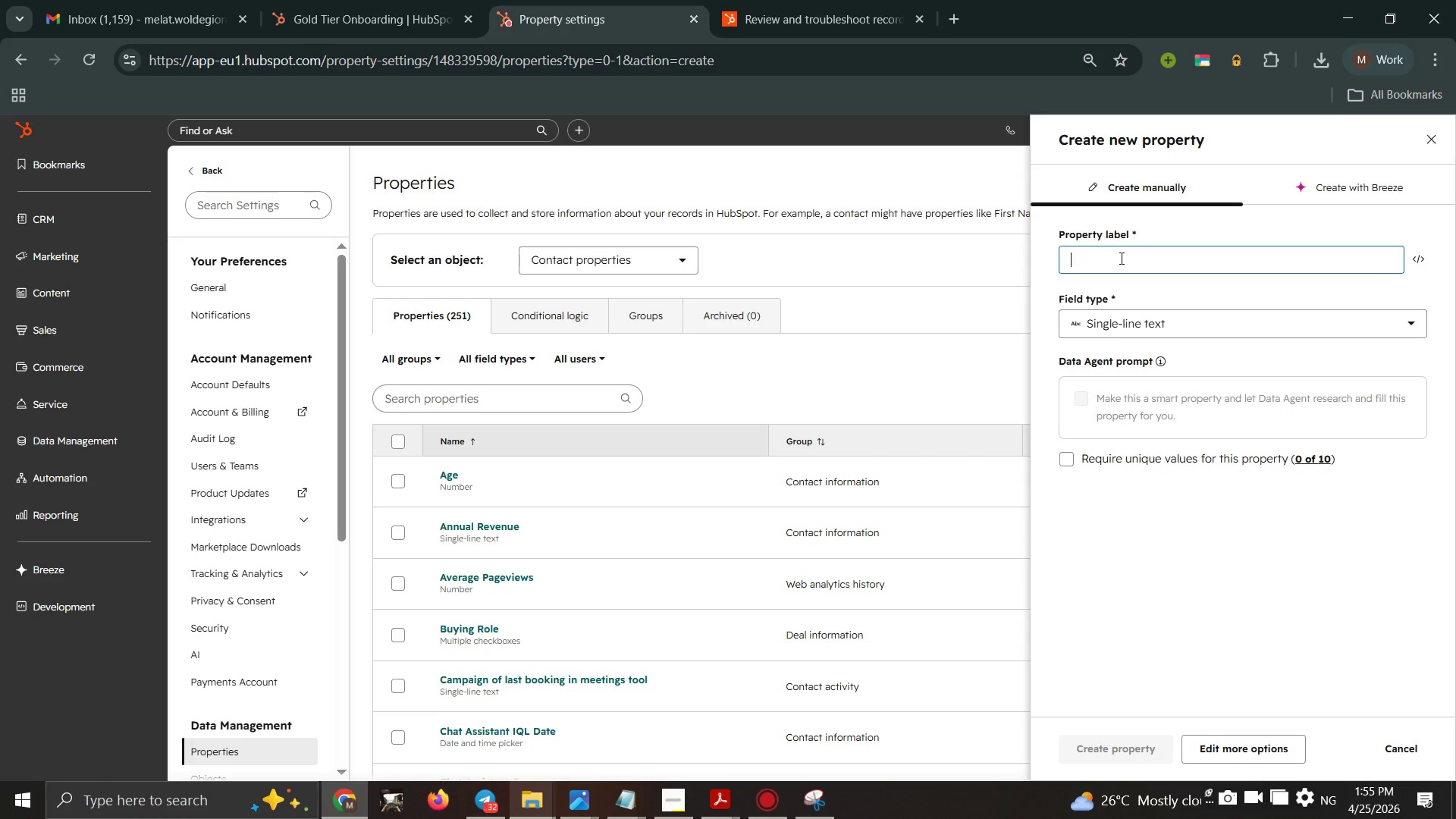 
wait(5.19)
 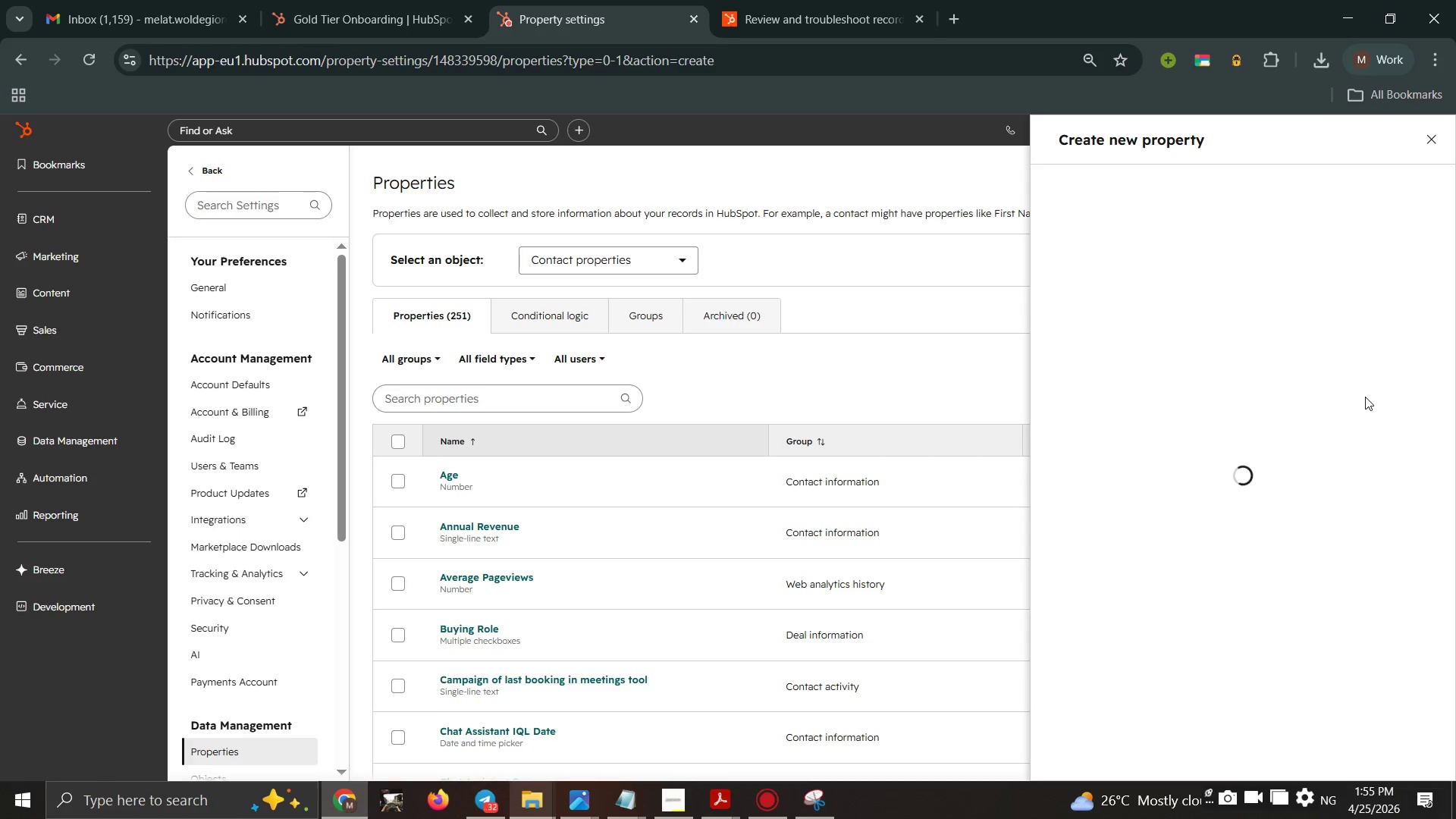 
type(Conservative )
 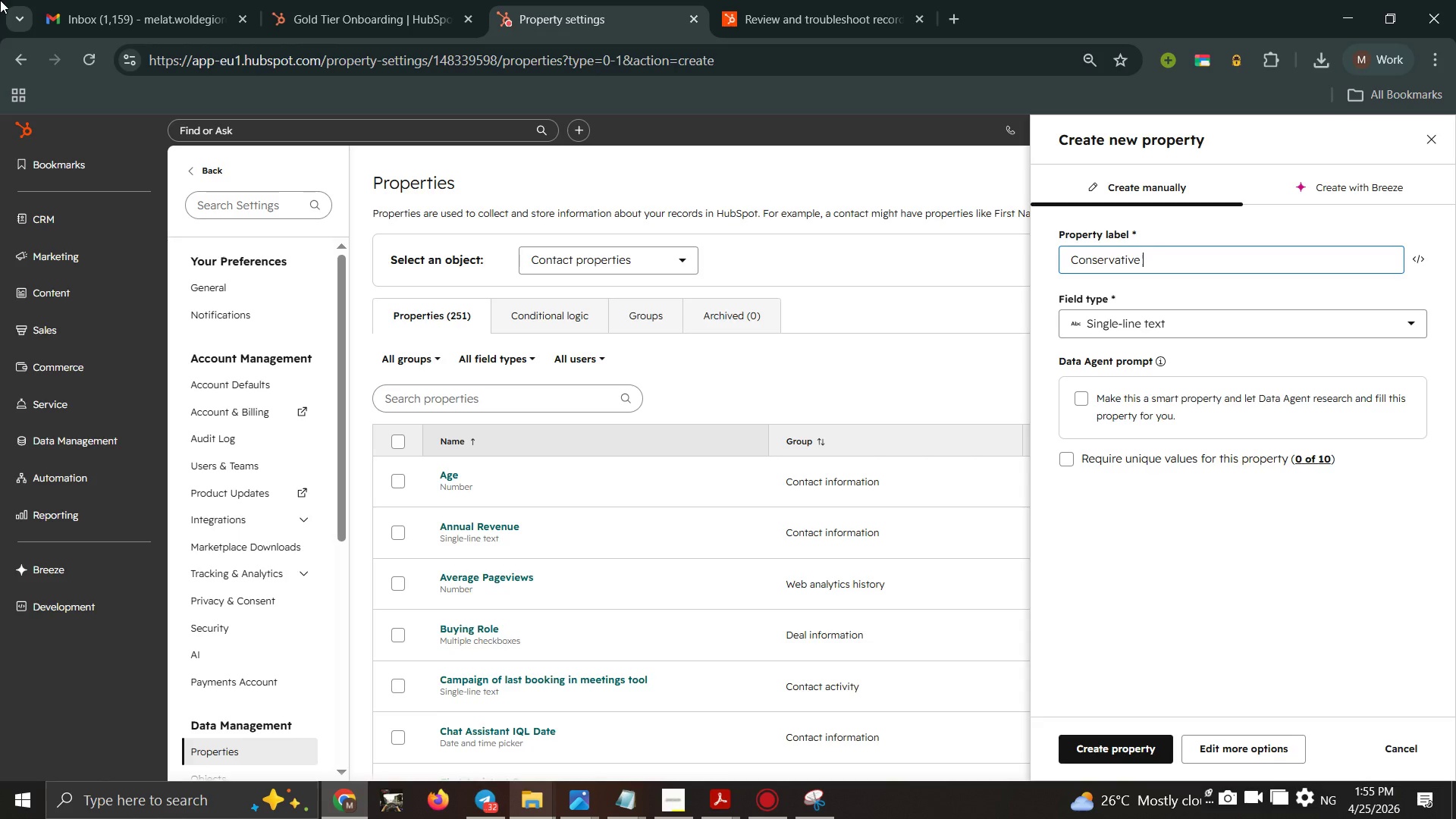 
type(Readiness)
 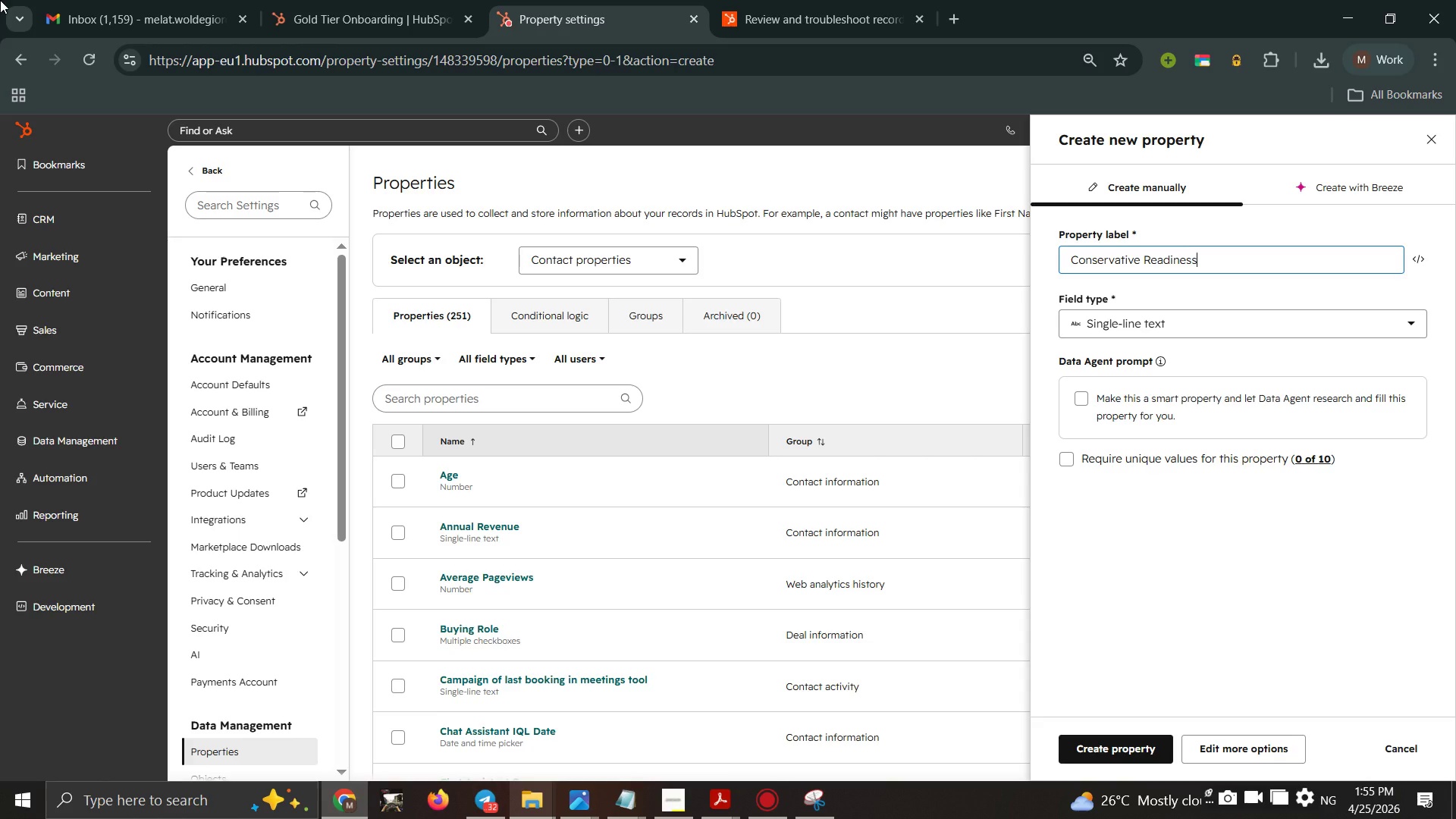 
key(Space)
 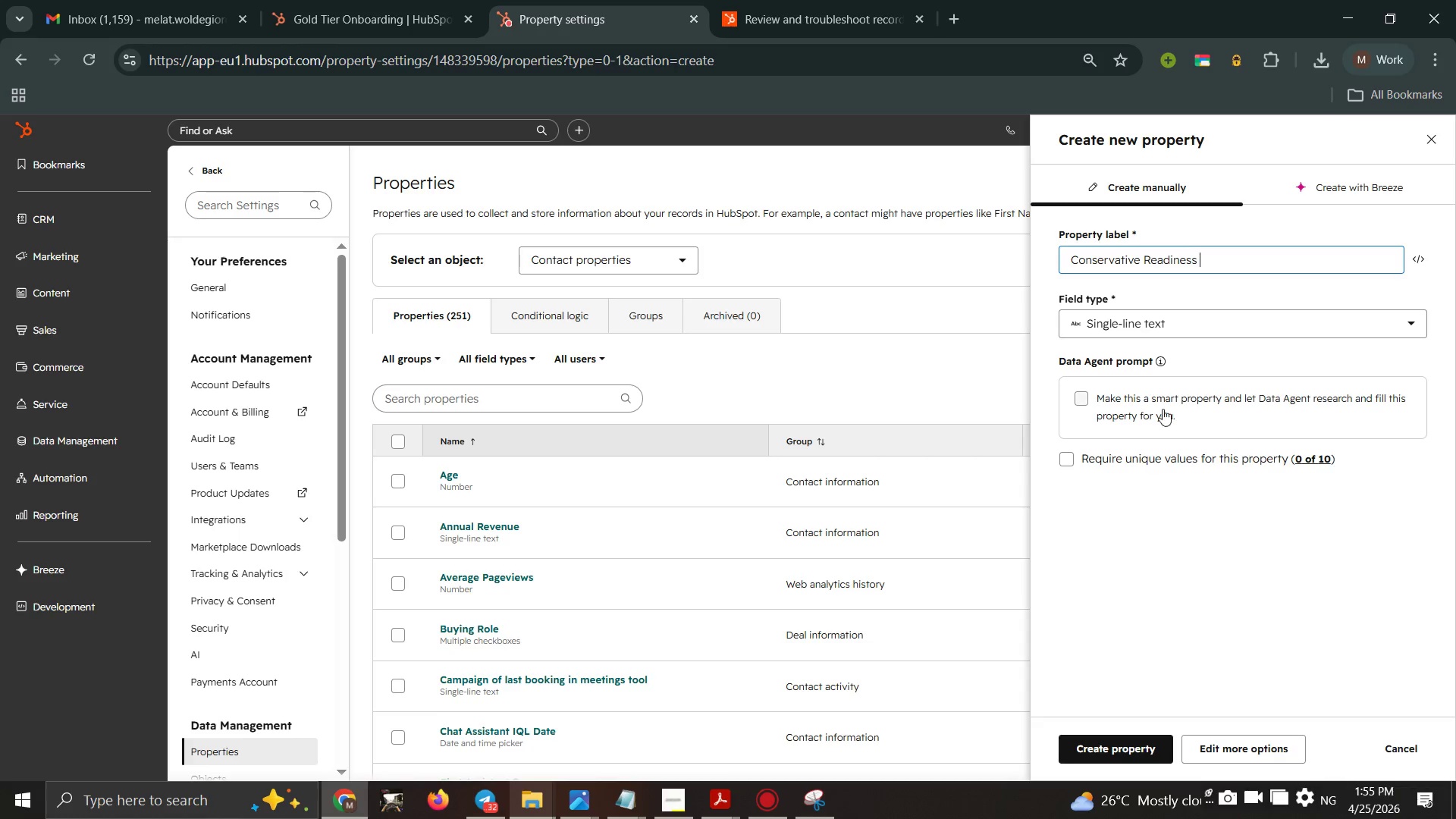 
left_click([1173, 322])
 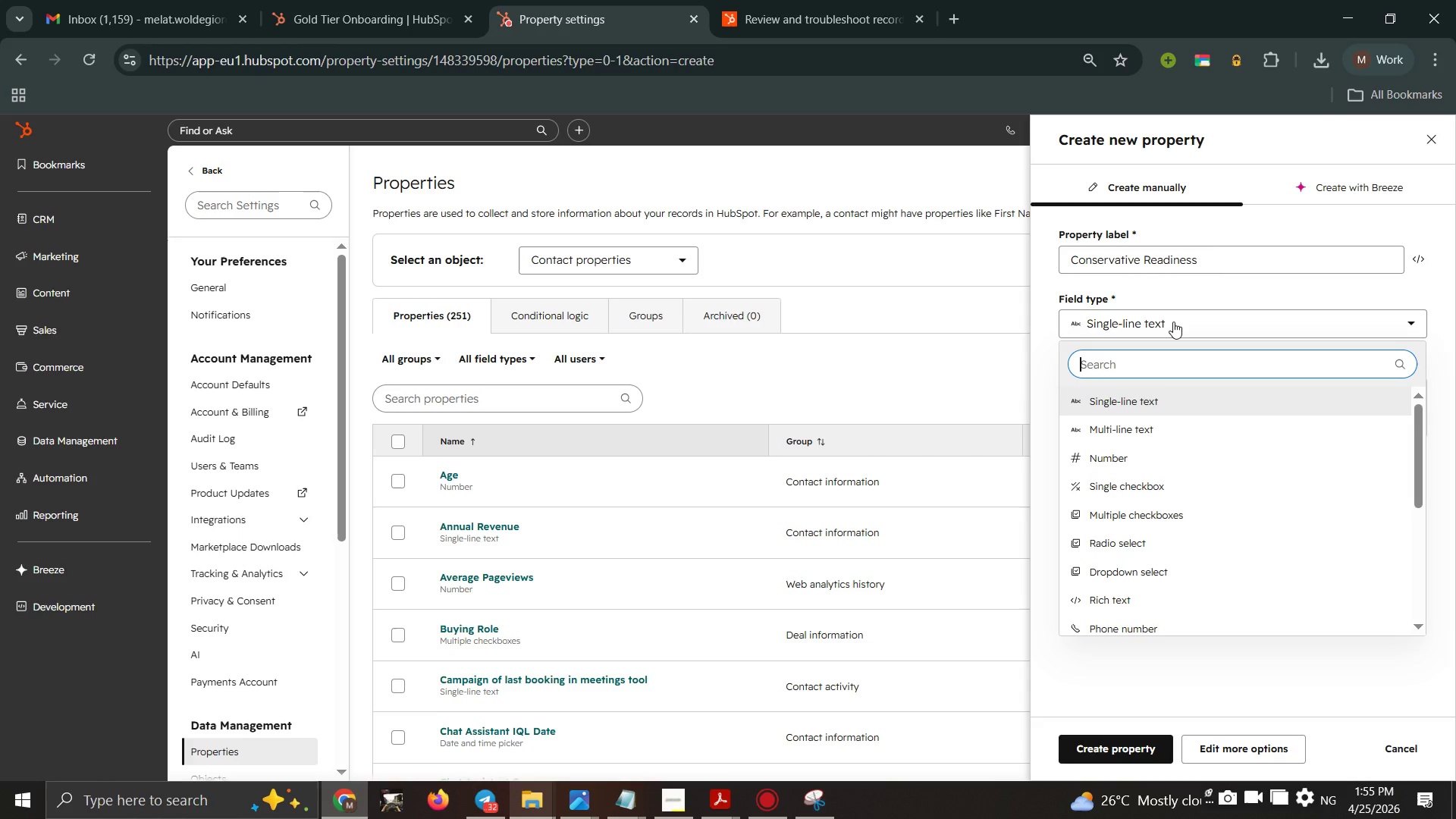 
type(Score)
 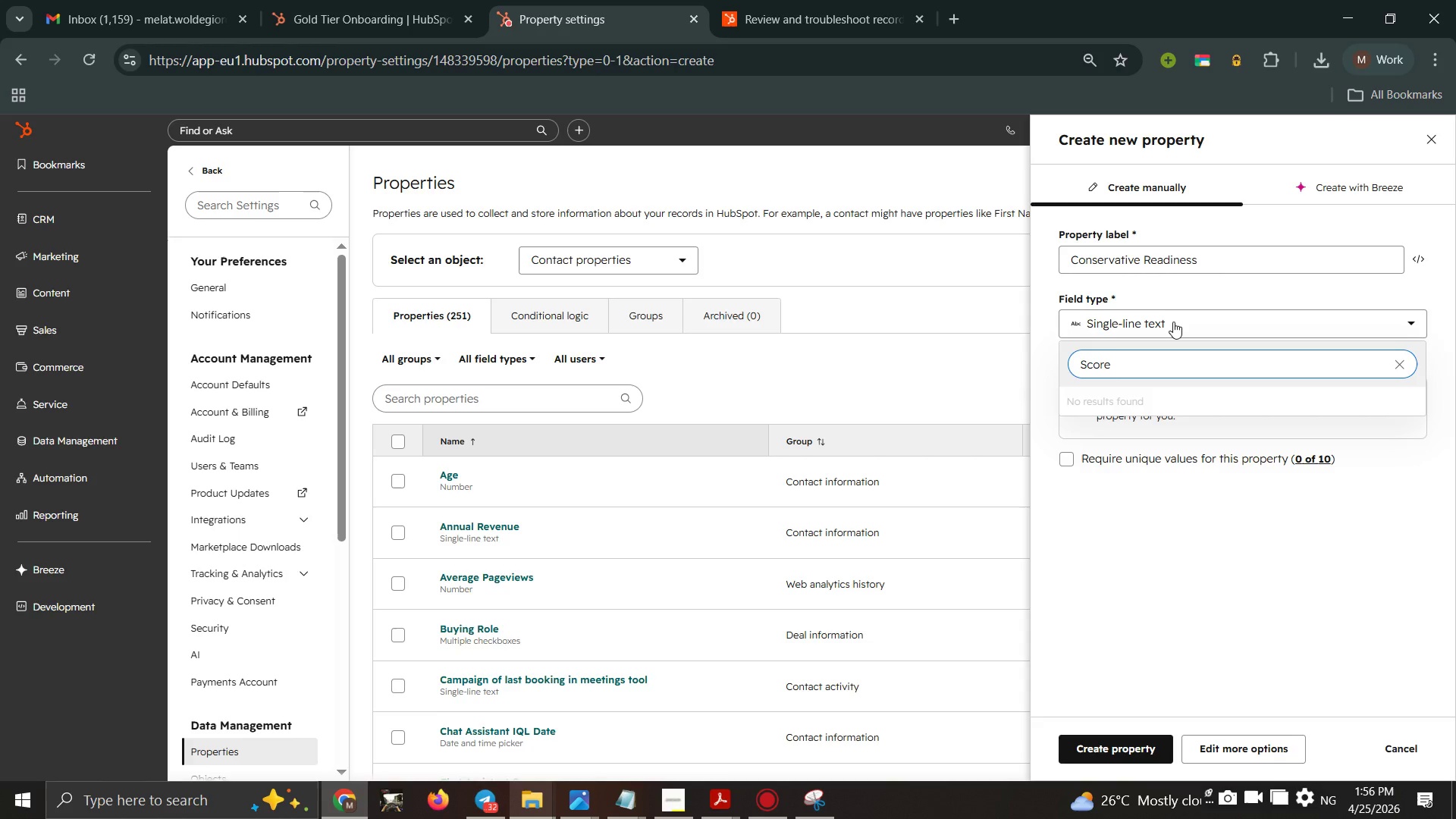 
wait(8.83)
 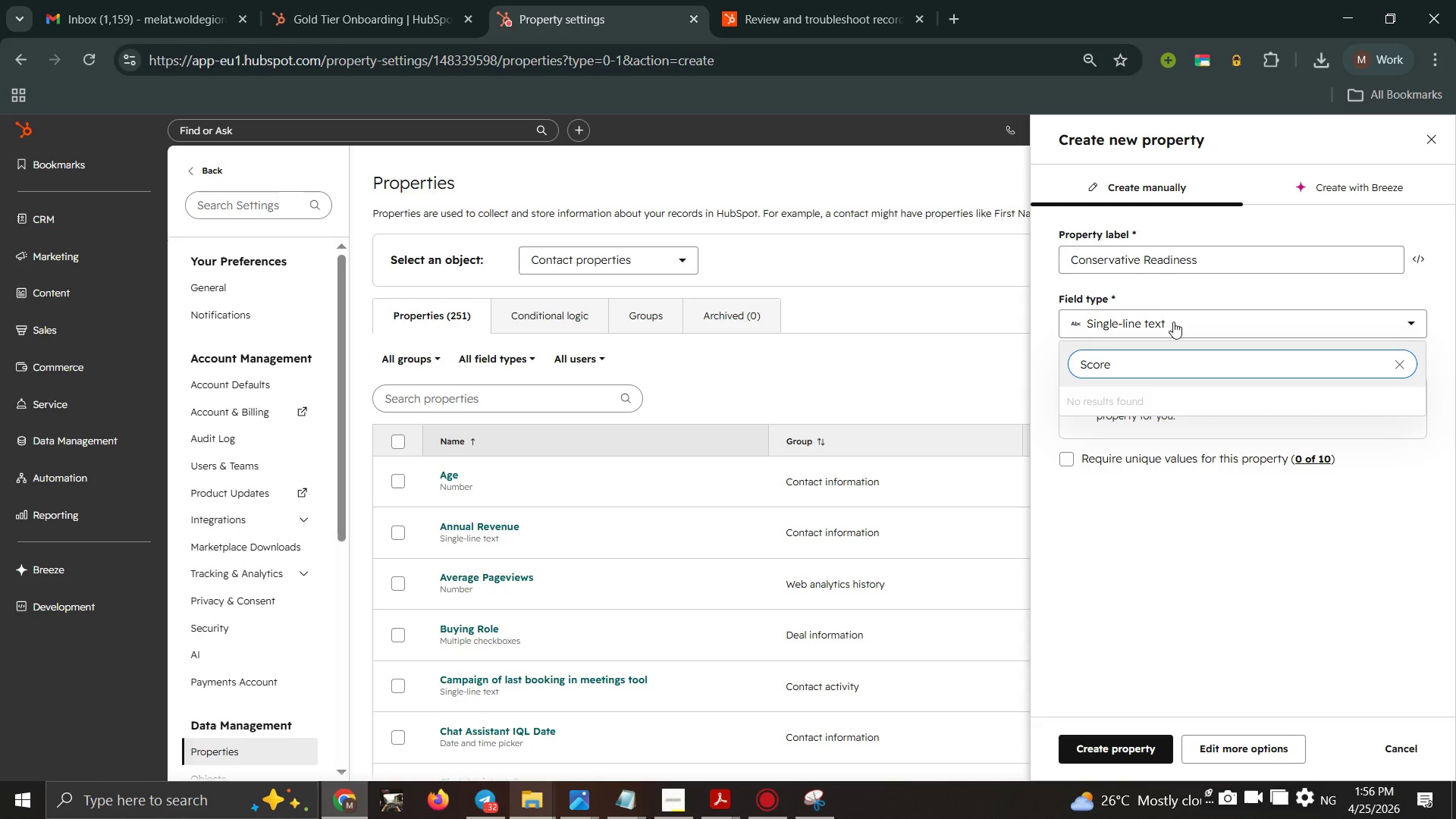 
key(Backspace)
 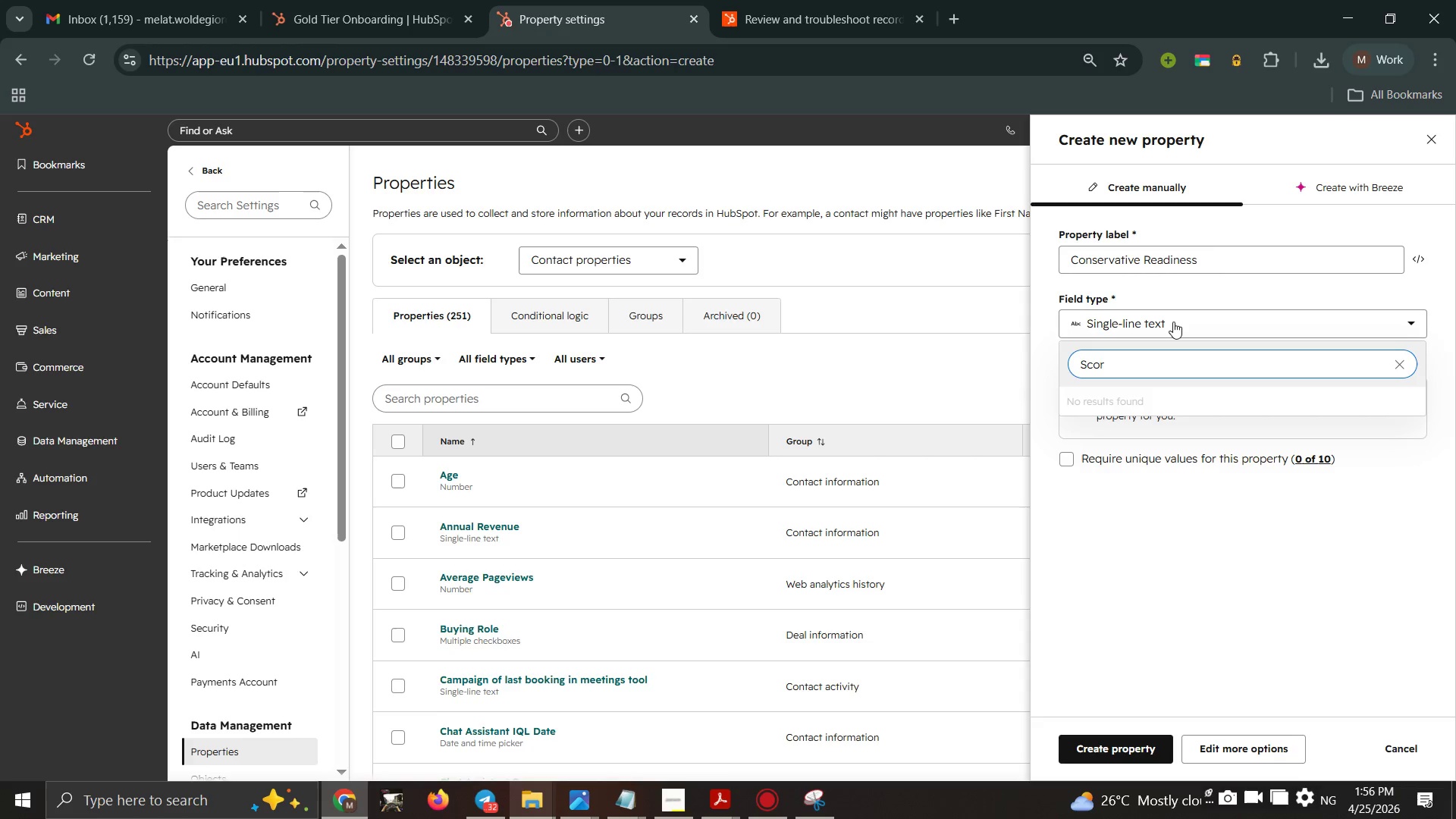 
key(Backspace)
 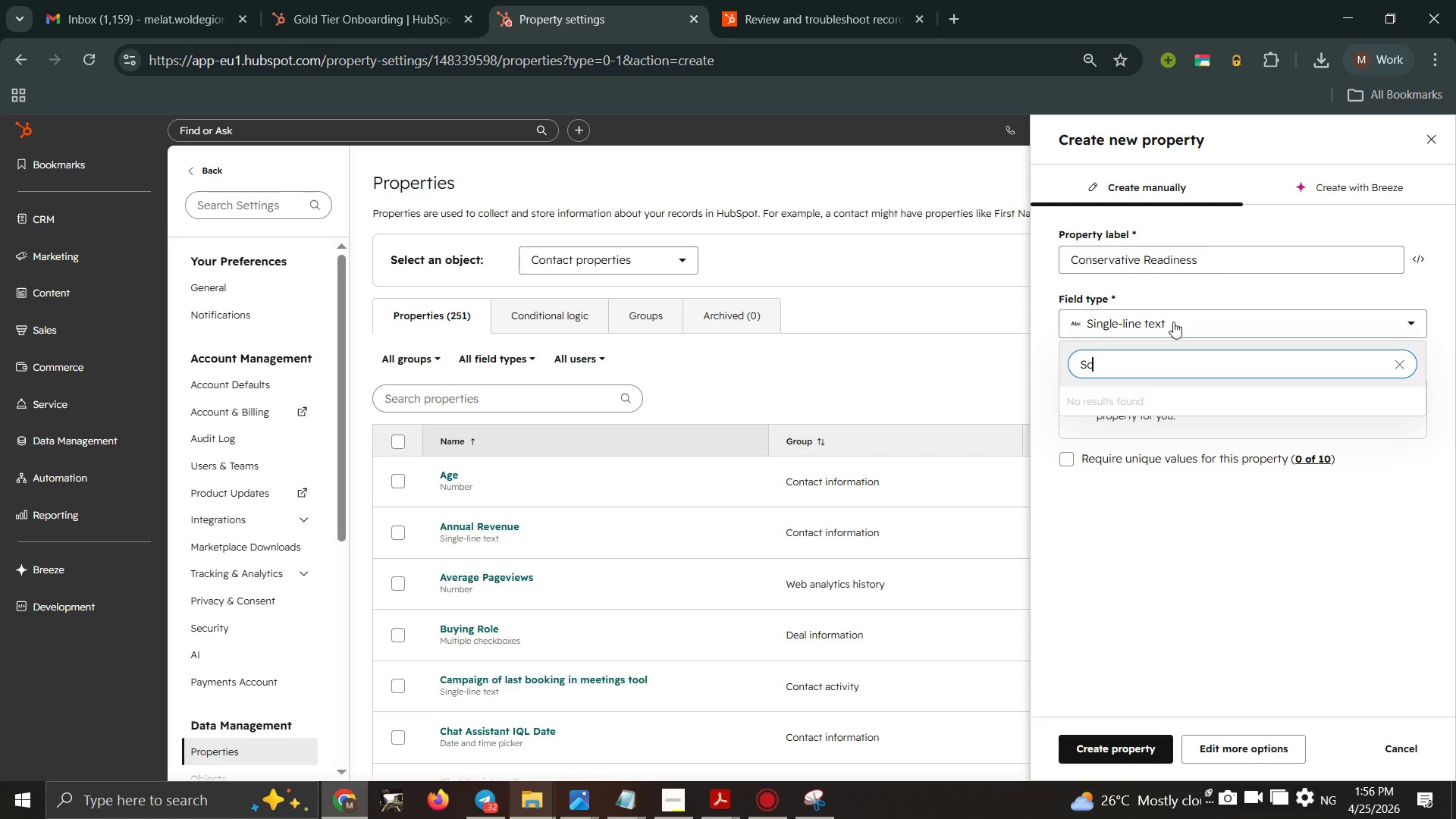 
key(Backspace)
 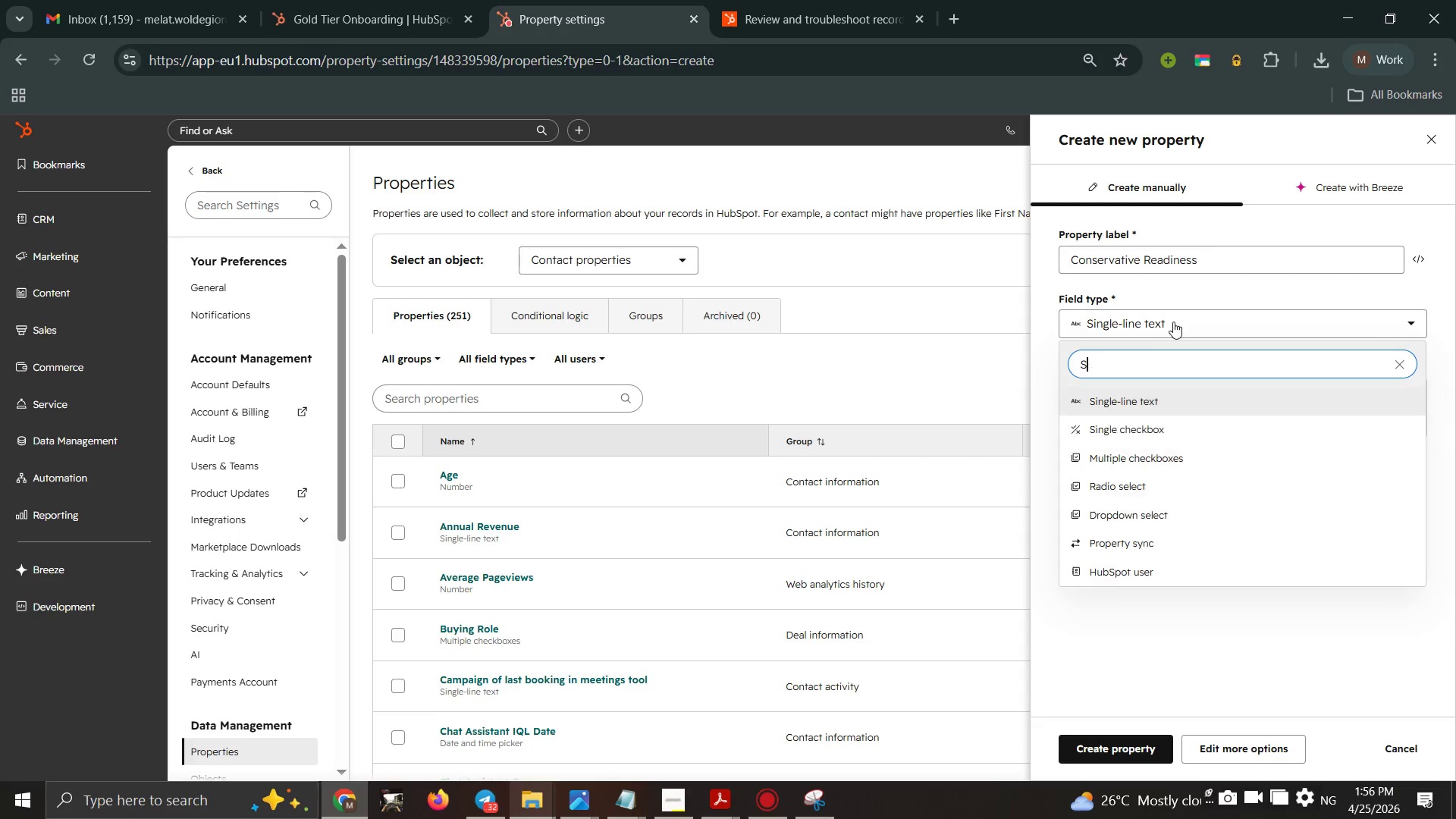 
key(Backspace)
 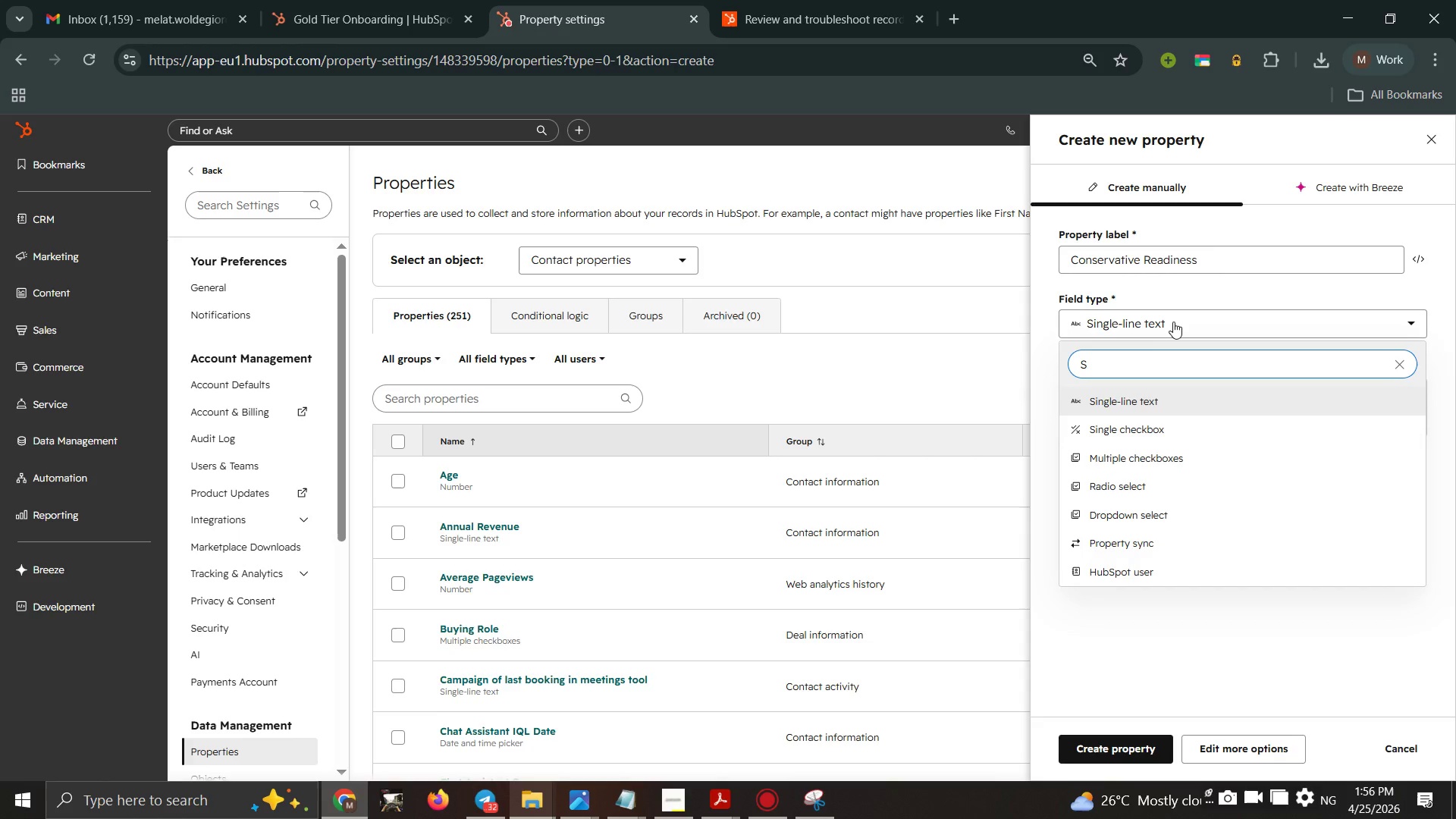 
key(Backspace)
 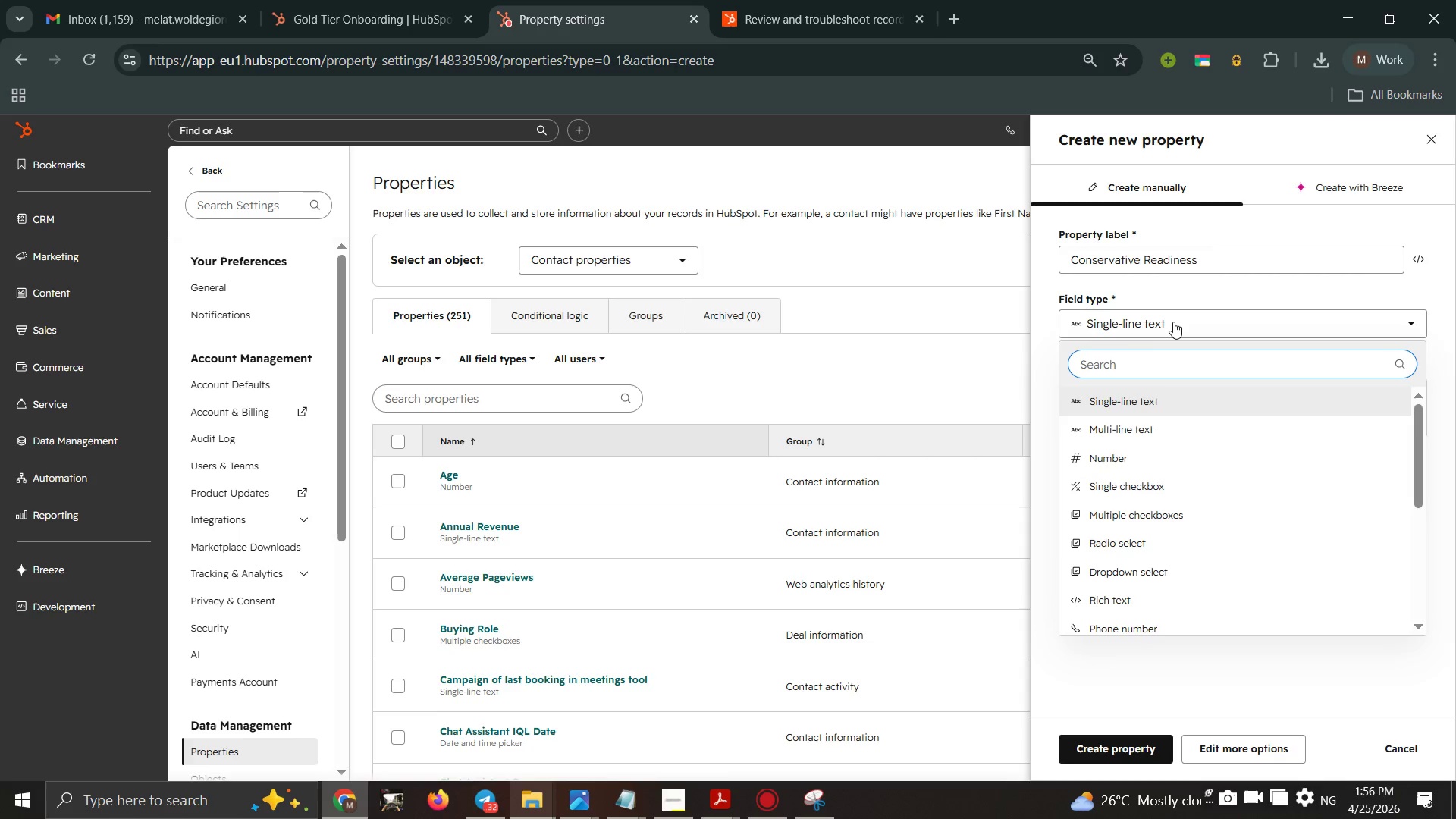 
key(Backspace)
 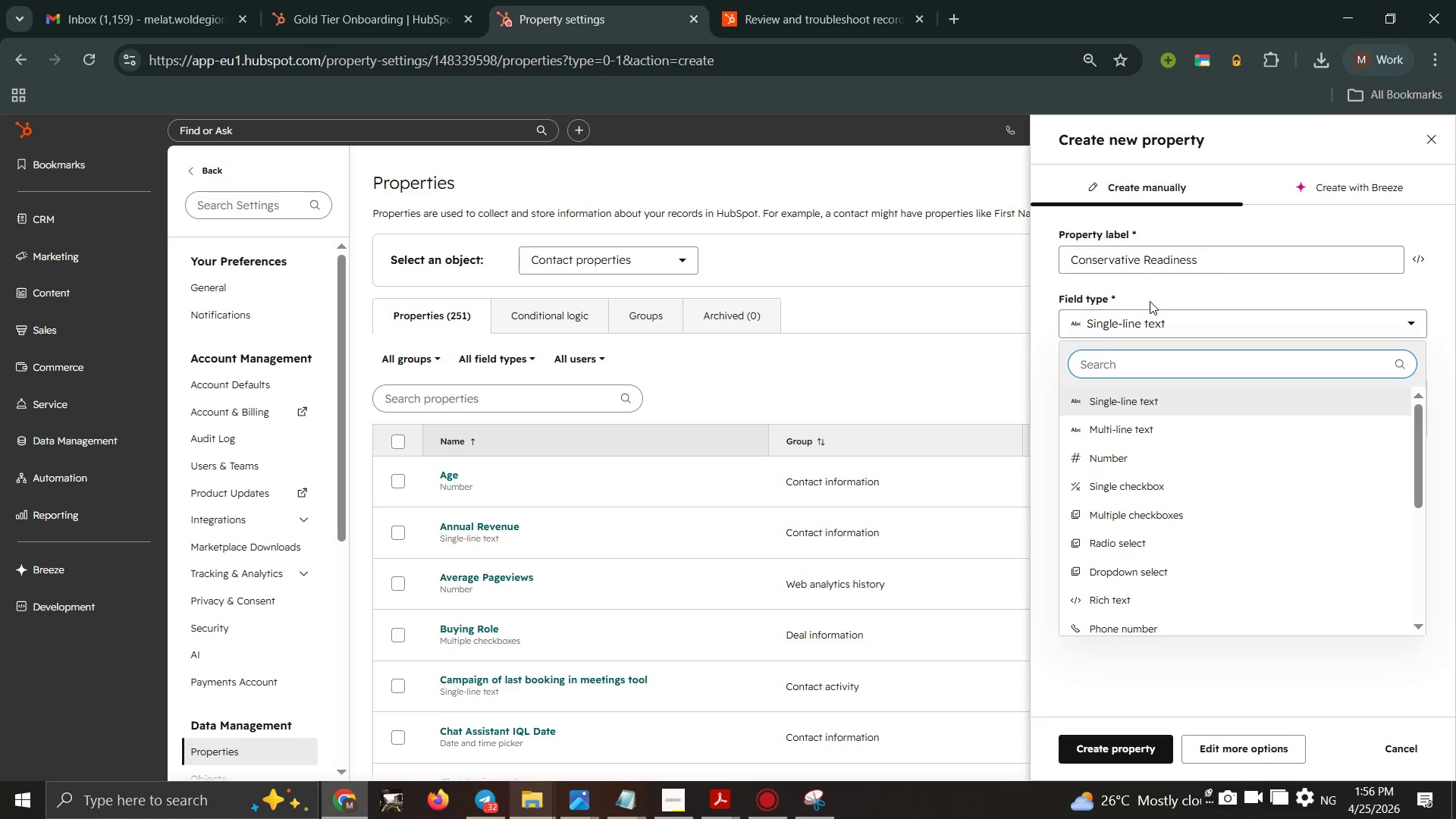 
left_click([1150, 301])
 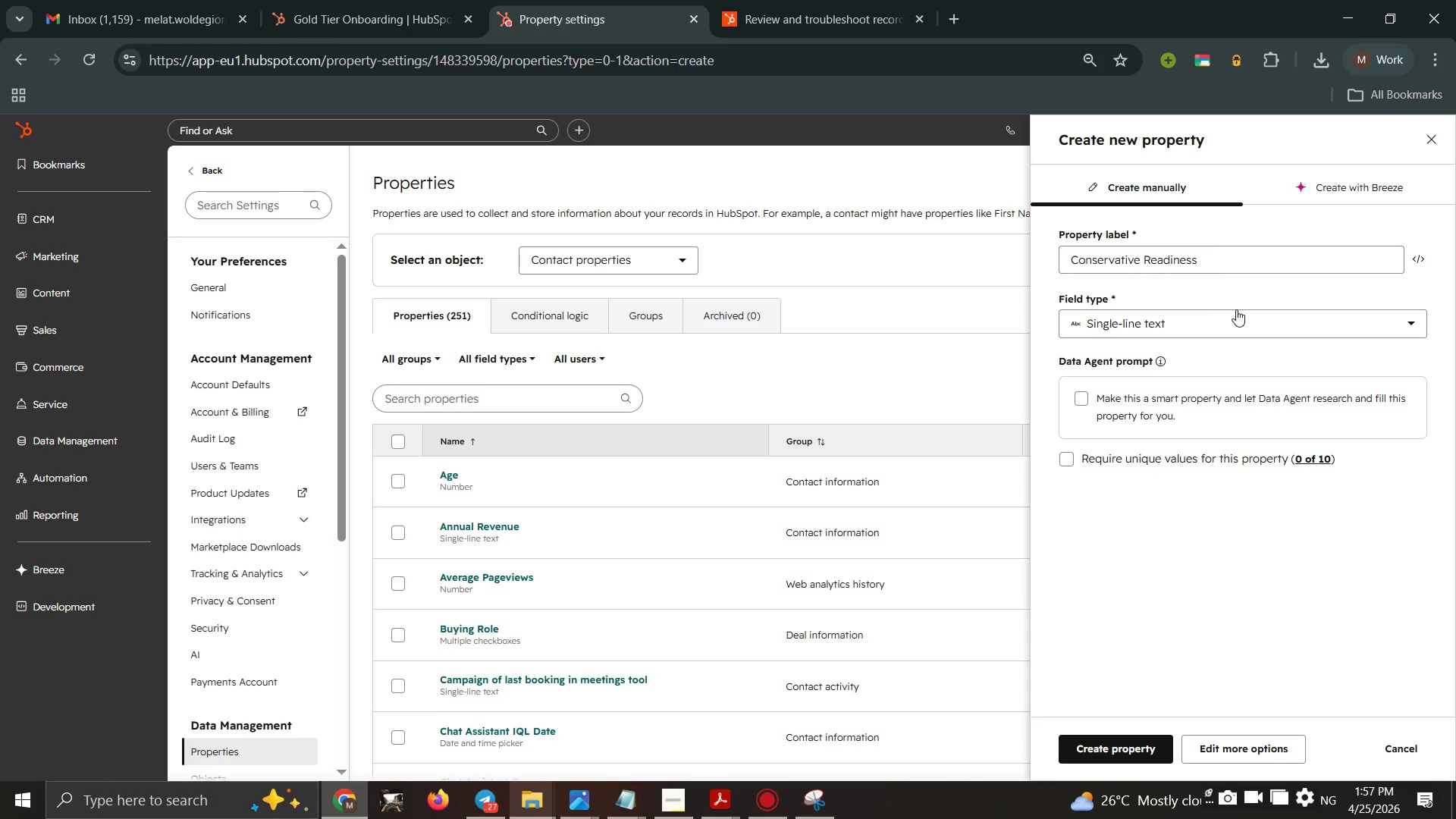 
wait(55.64)
 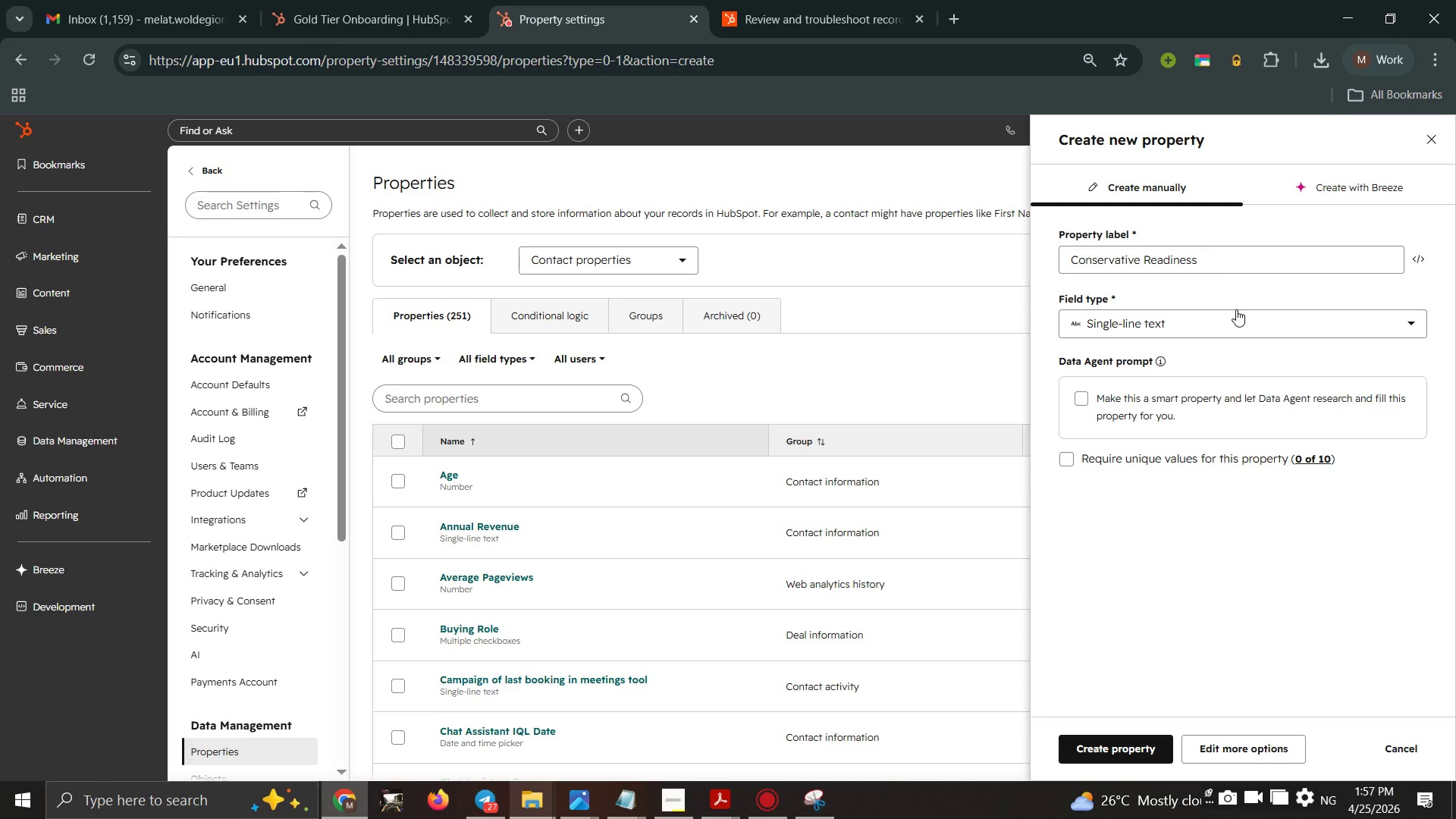 
left_click([1386, 743])
 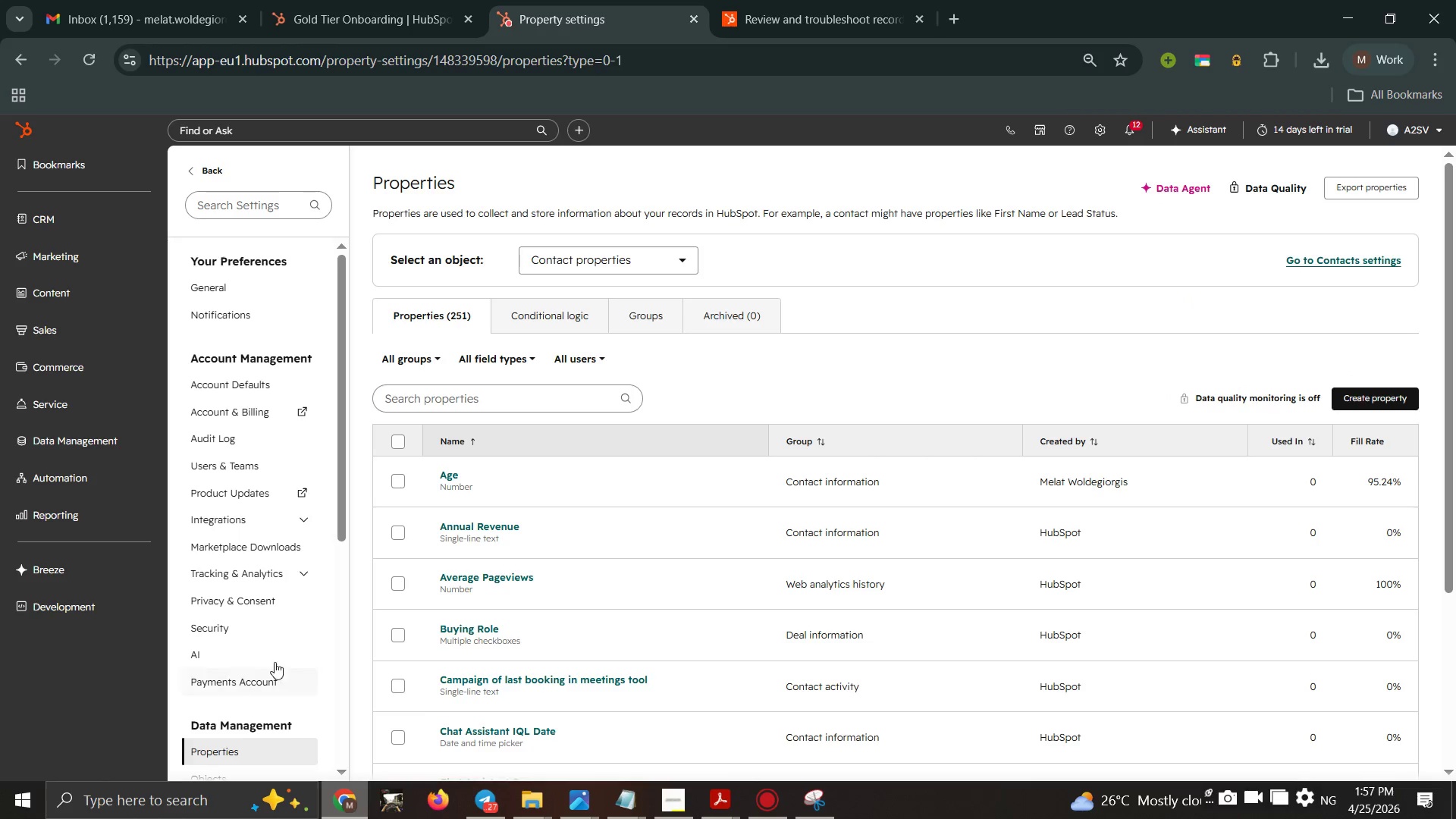 
scroll: coordinate [281, 645], scroll_direction: down, amount: 2.0
 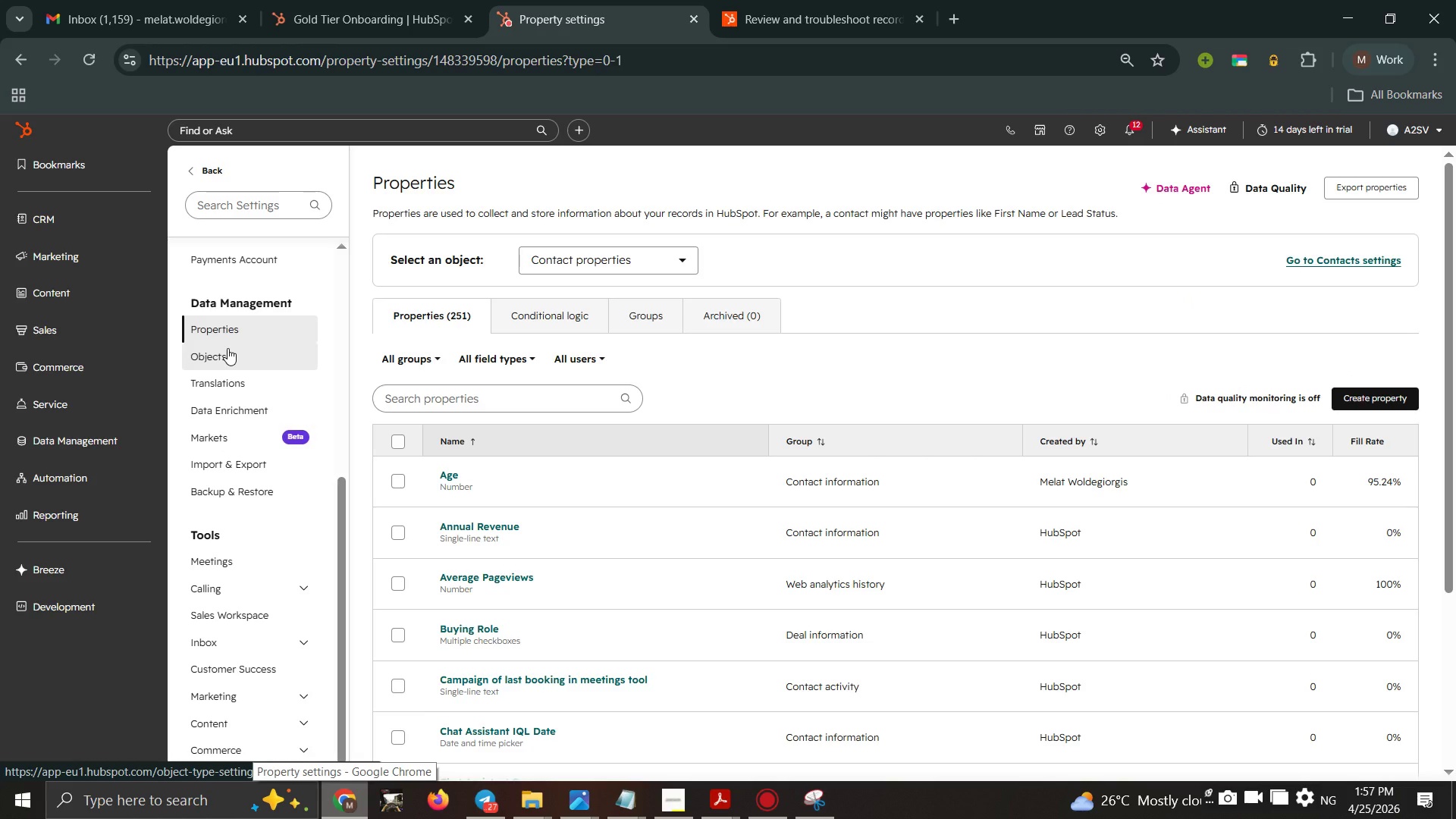 
wait(6.0)
 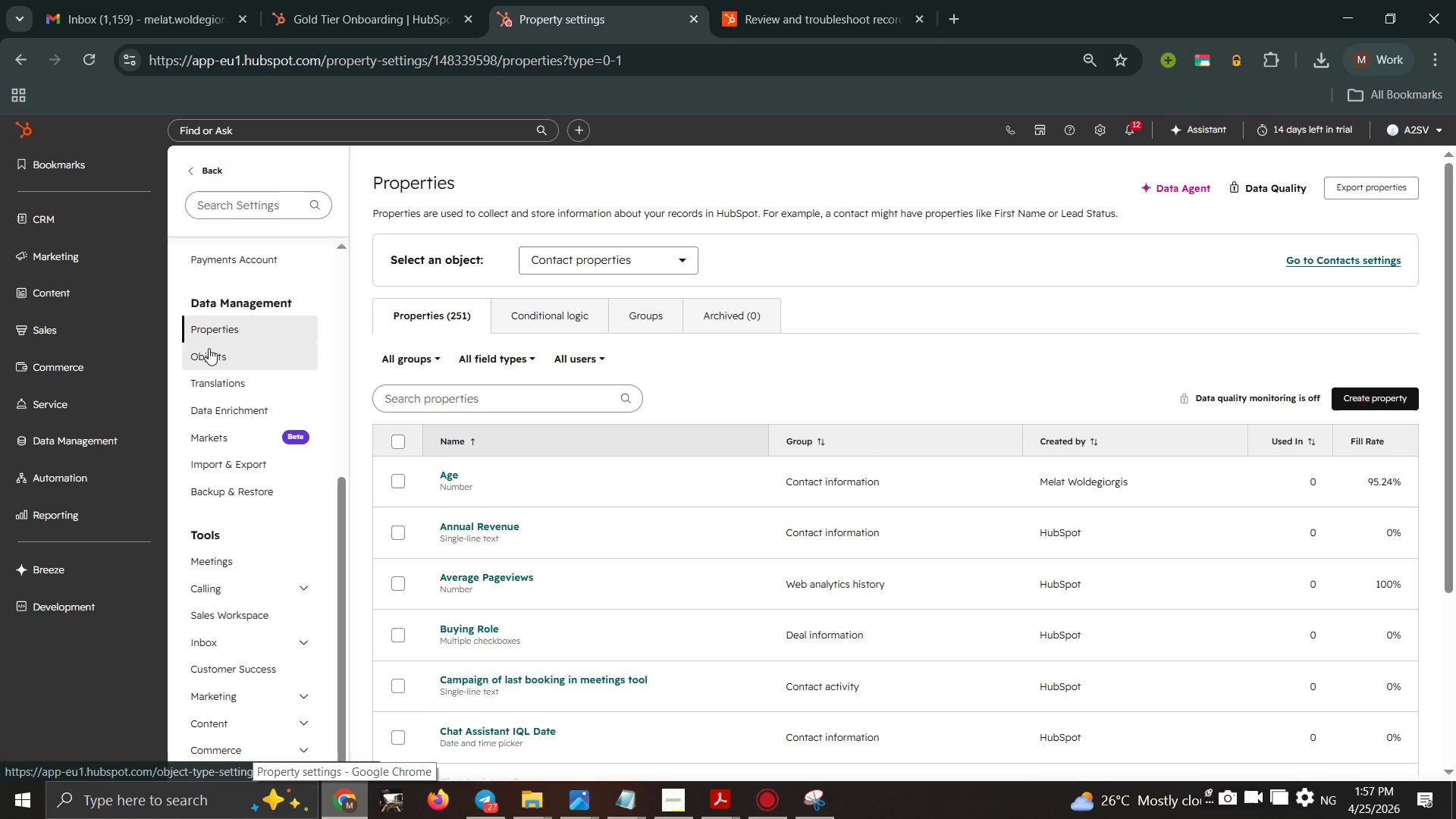 
left_click([228, 350])
 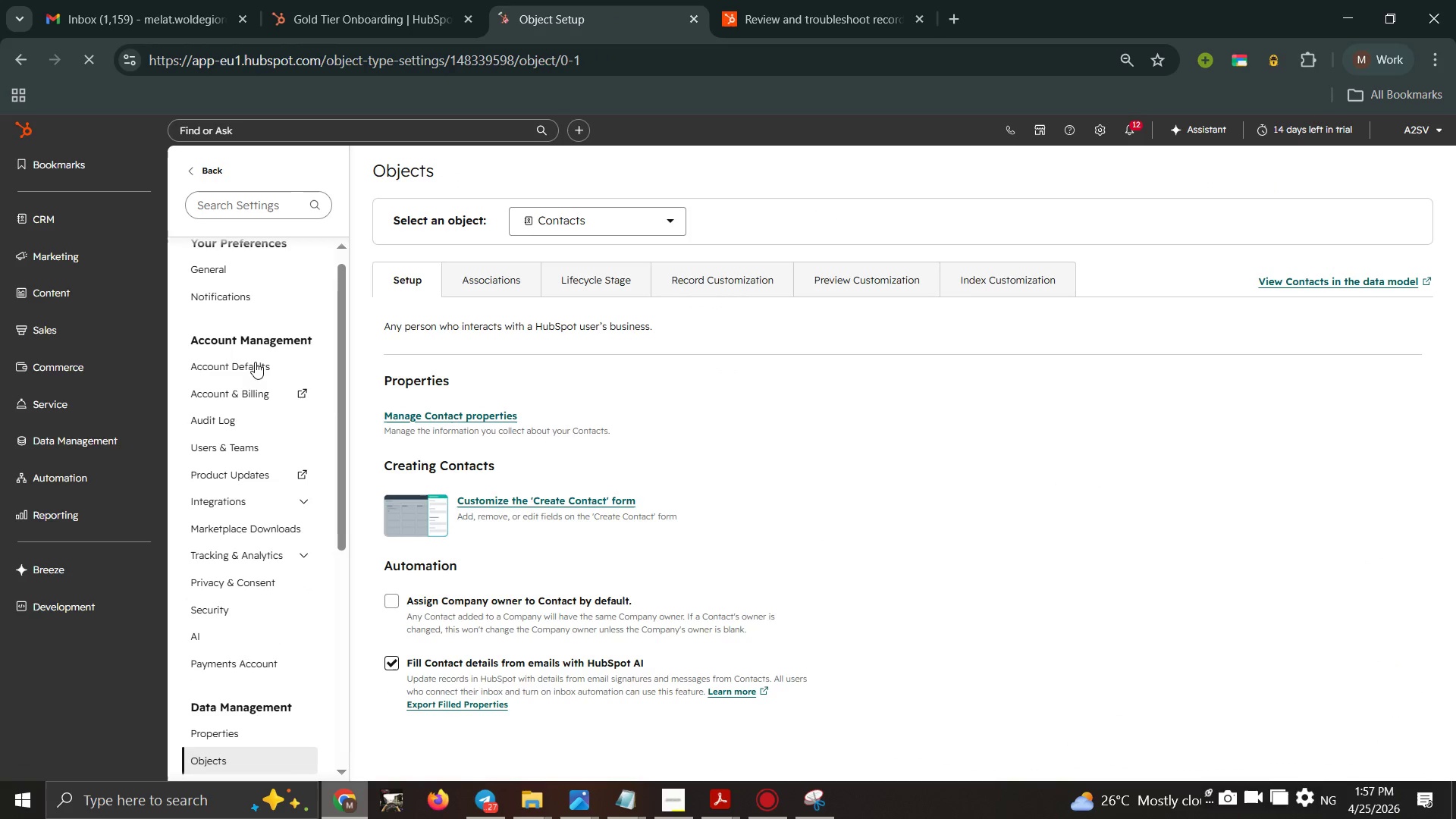 
wait(9.2)
 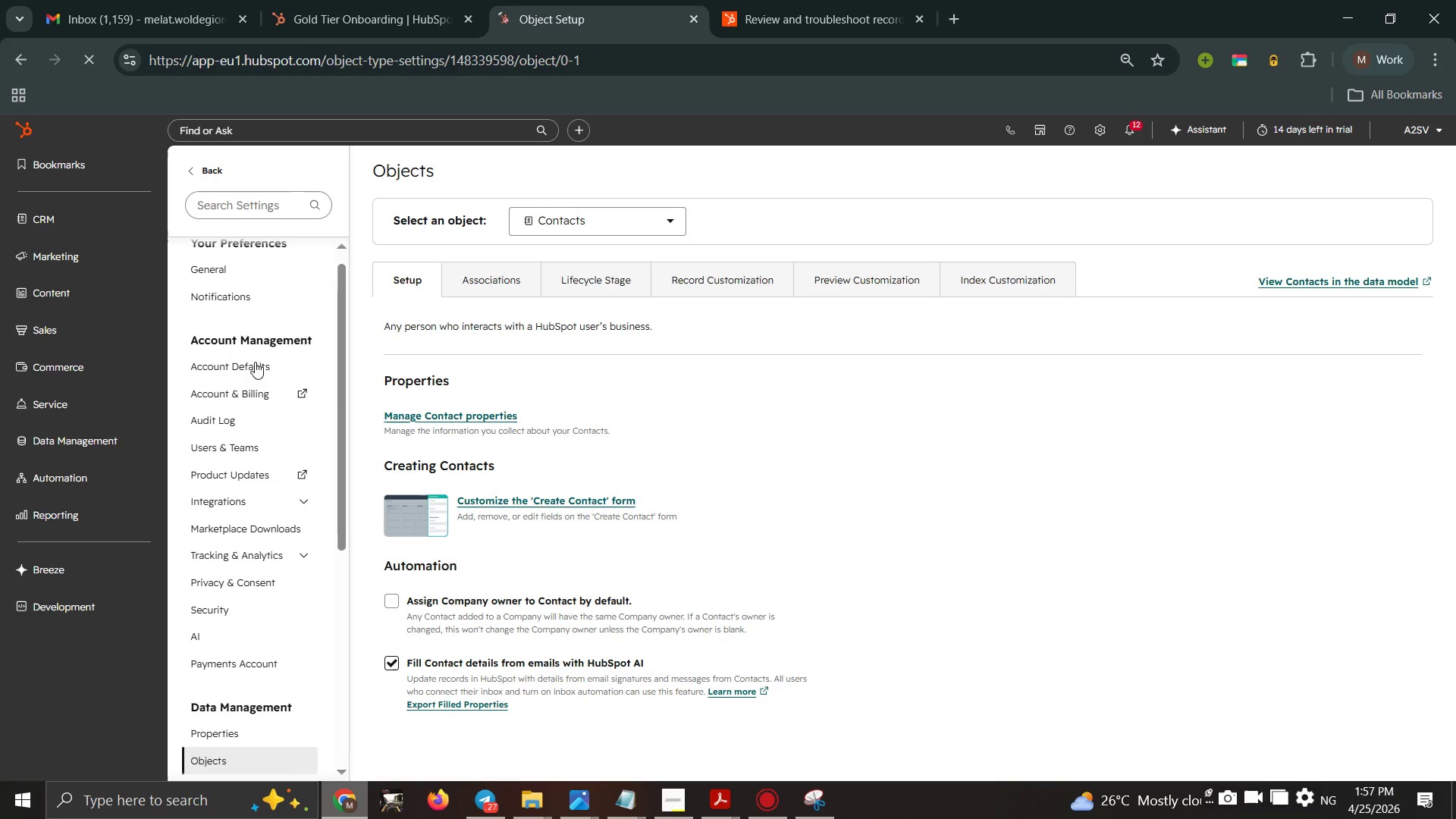 
left_click([596, 224])
 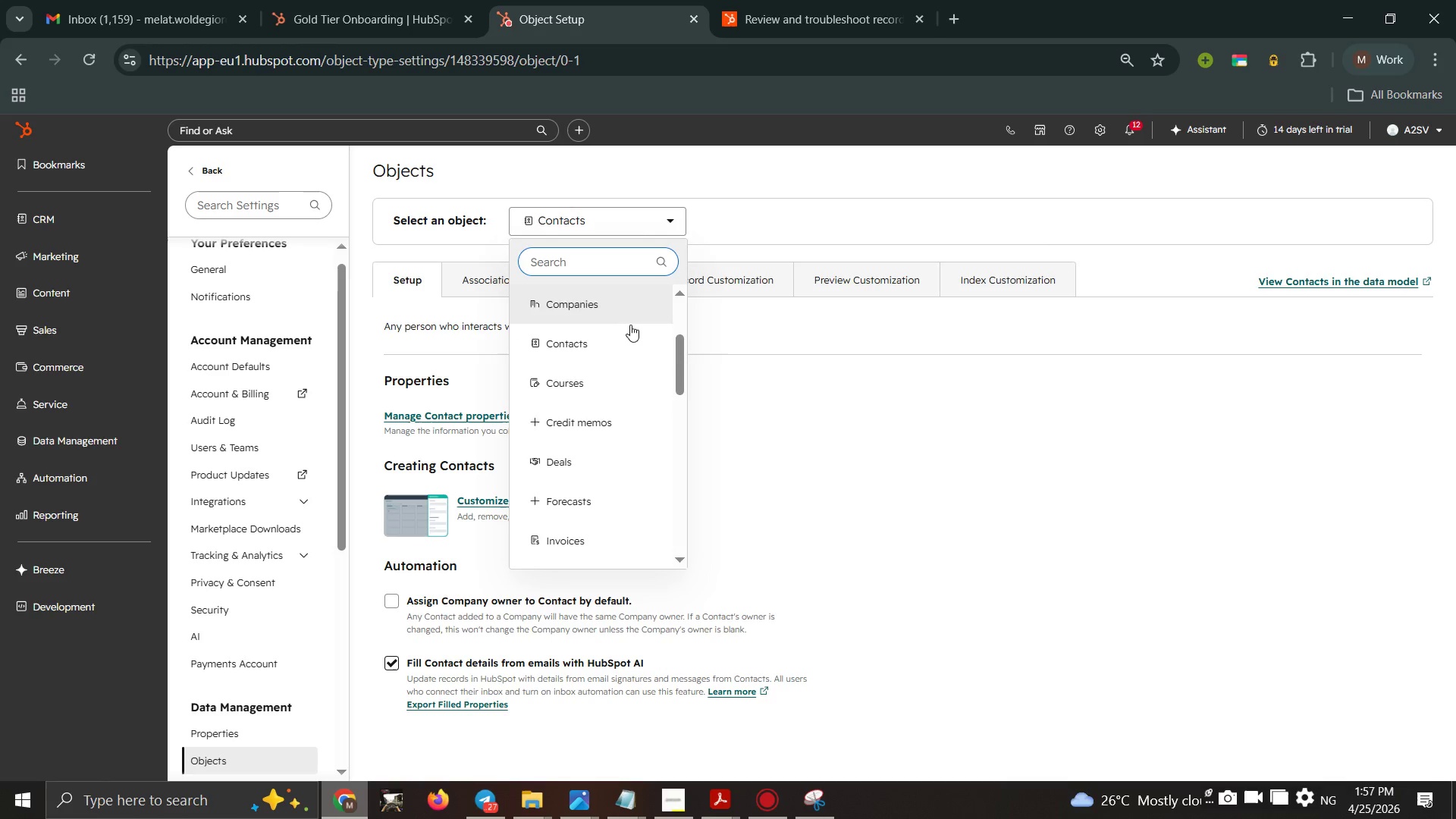 
scroll: coordinate [613, 359], scroll_direction: down, amount: 4.0
 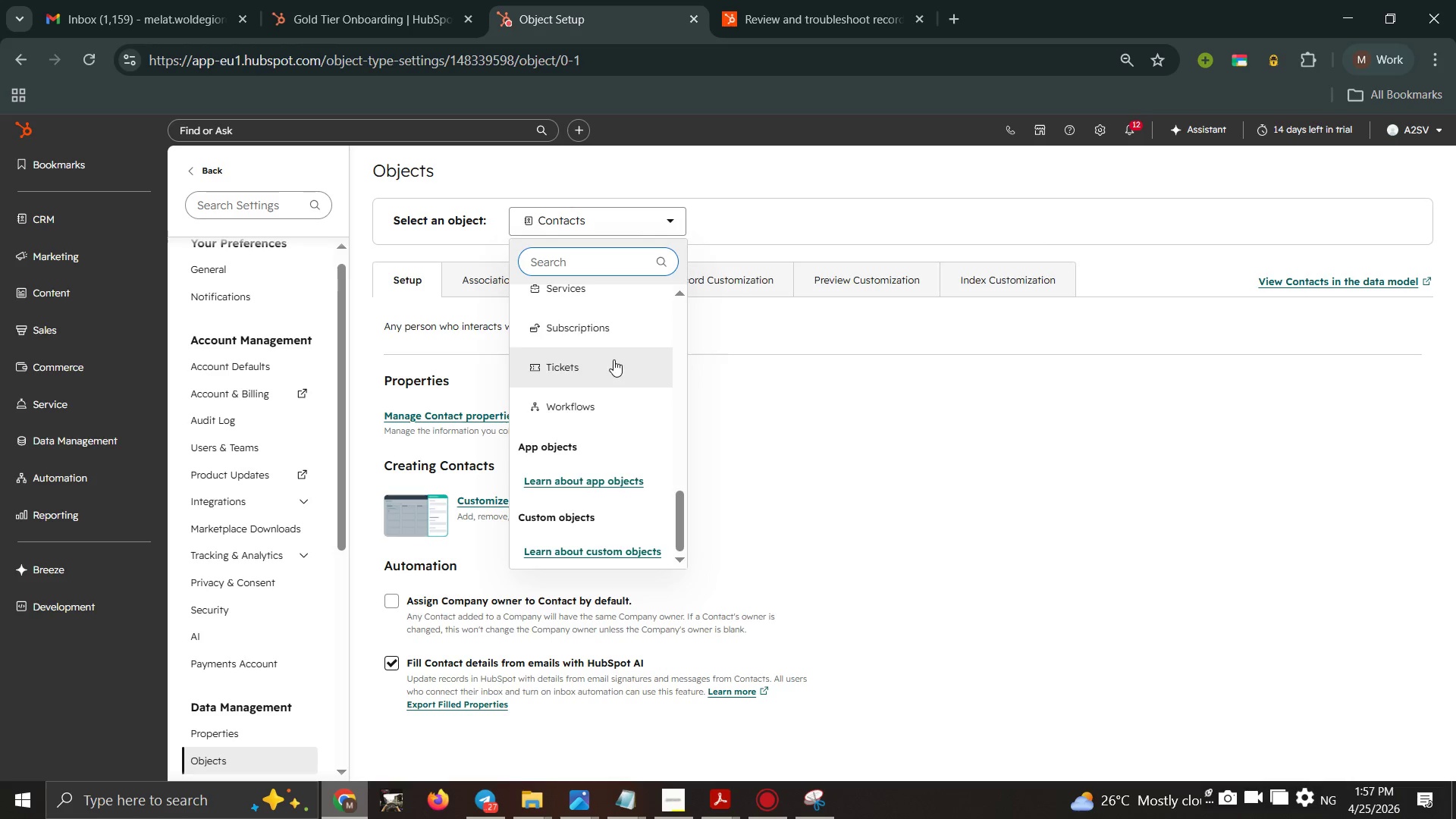 
scroll: coordinate [613, 359], scroll_direction: up, amount: 1.0
 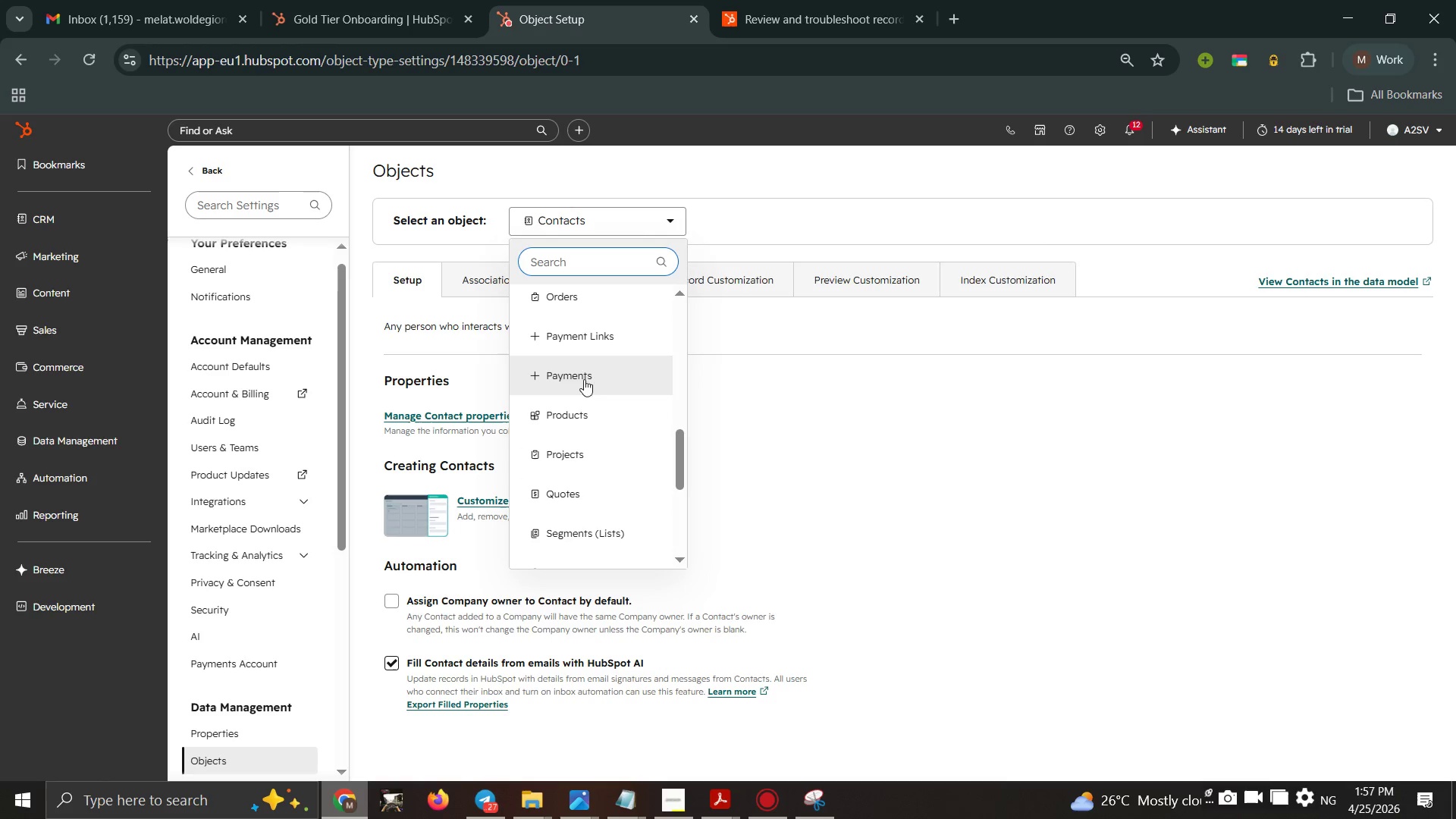 
left_click([777, 344])
 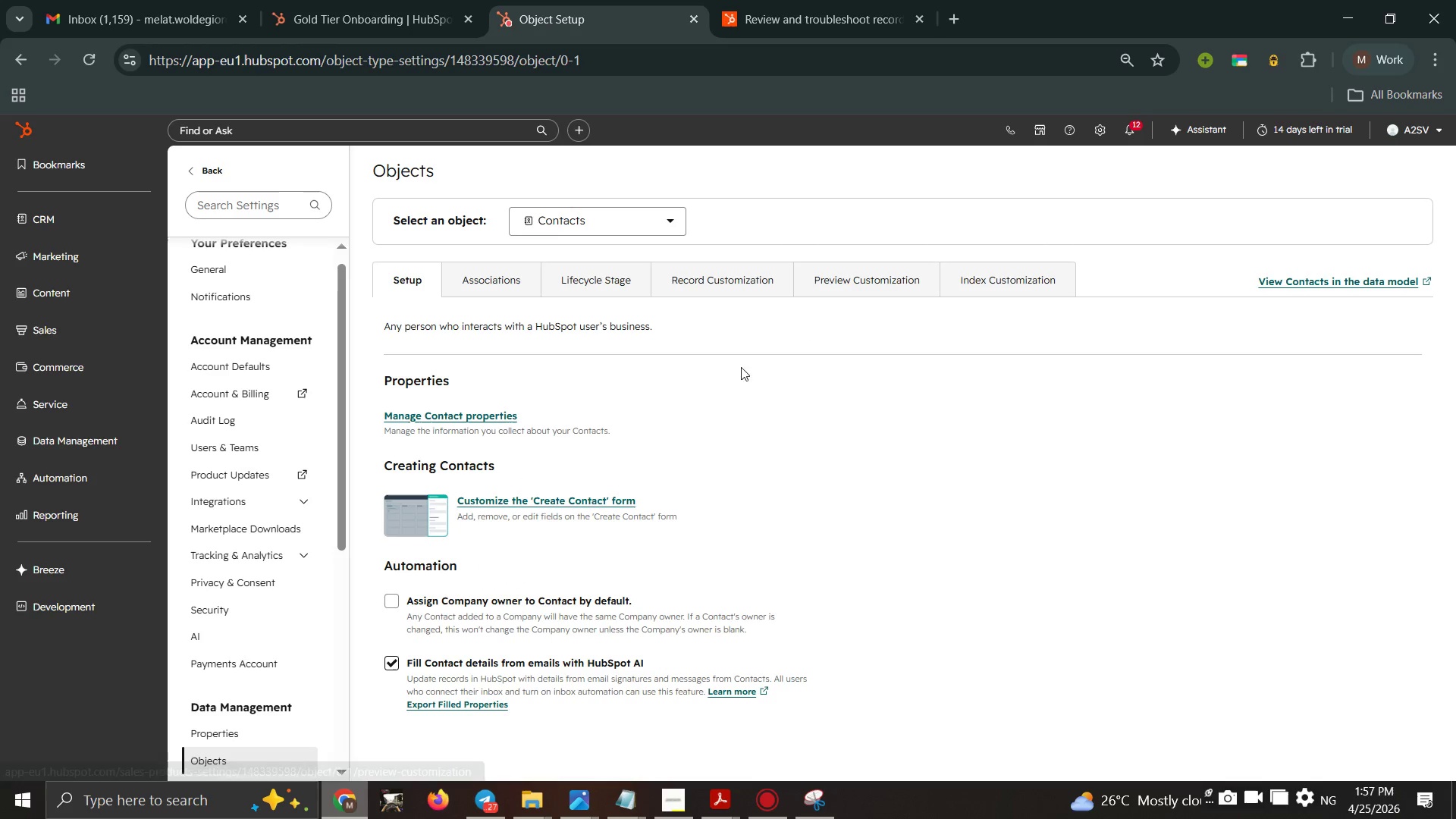 
scroll: coordinate [728, 384], scroll_direction: down, amount: 1.0
 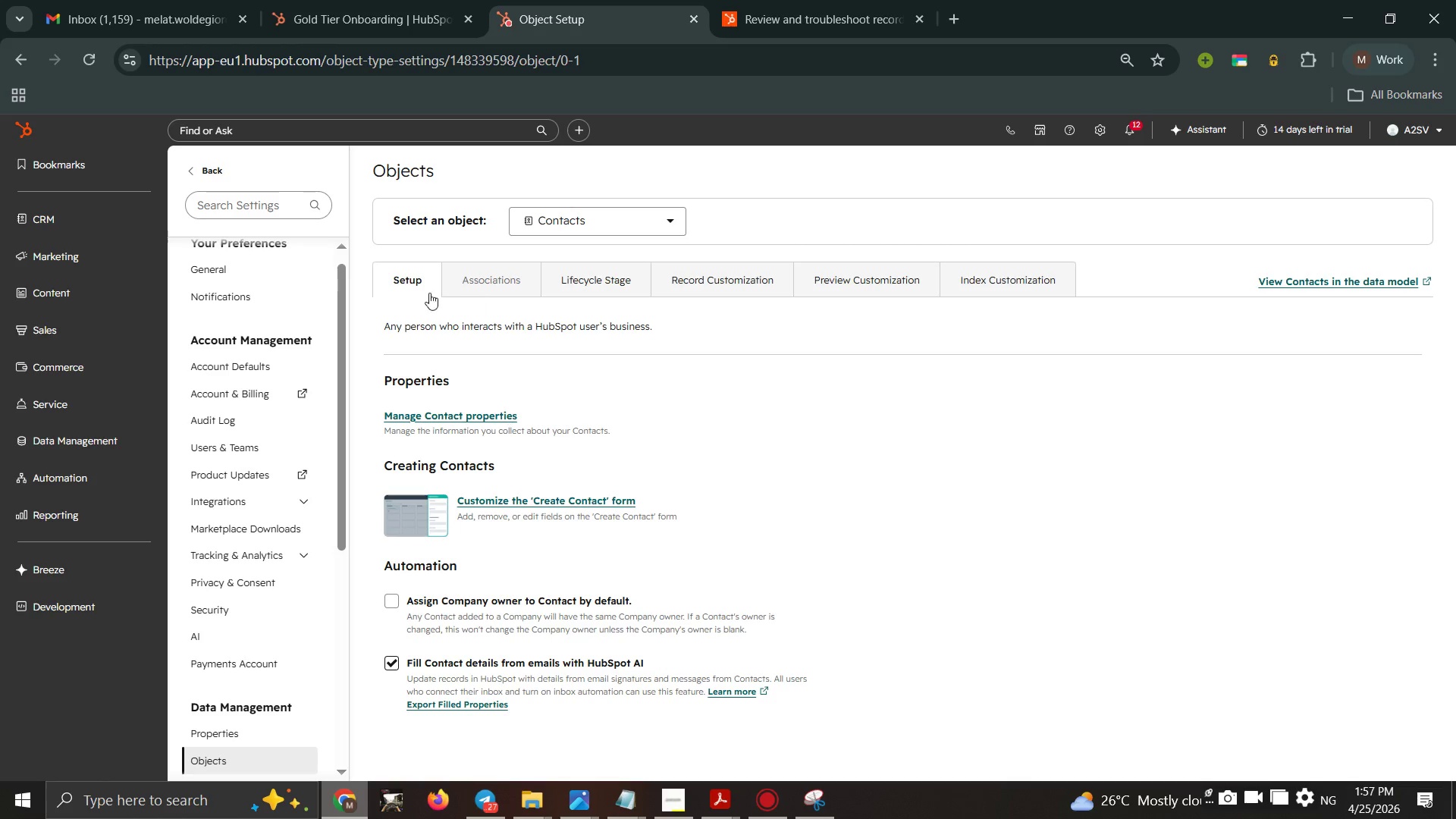 
wait(5.66)
 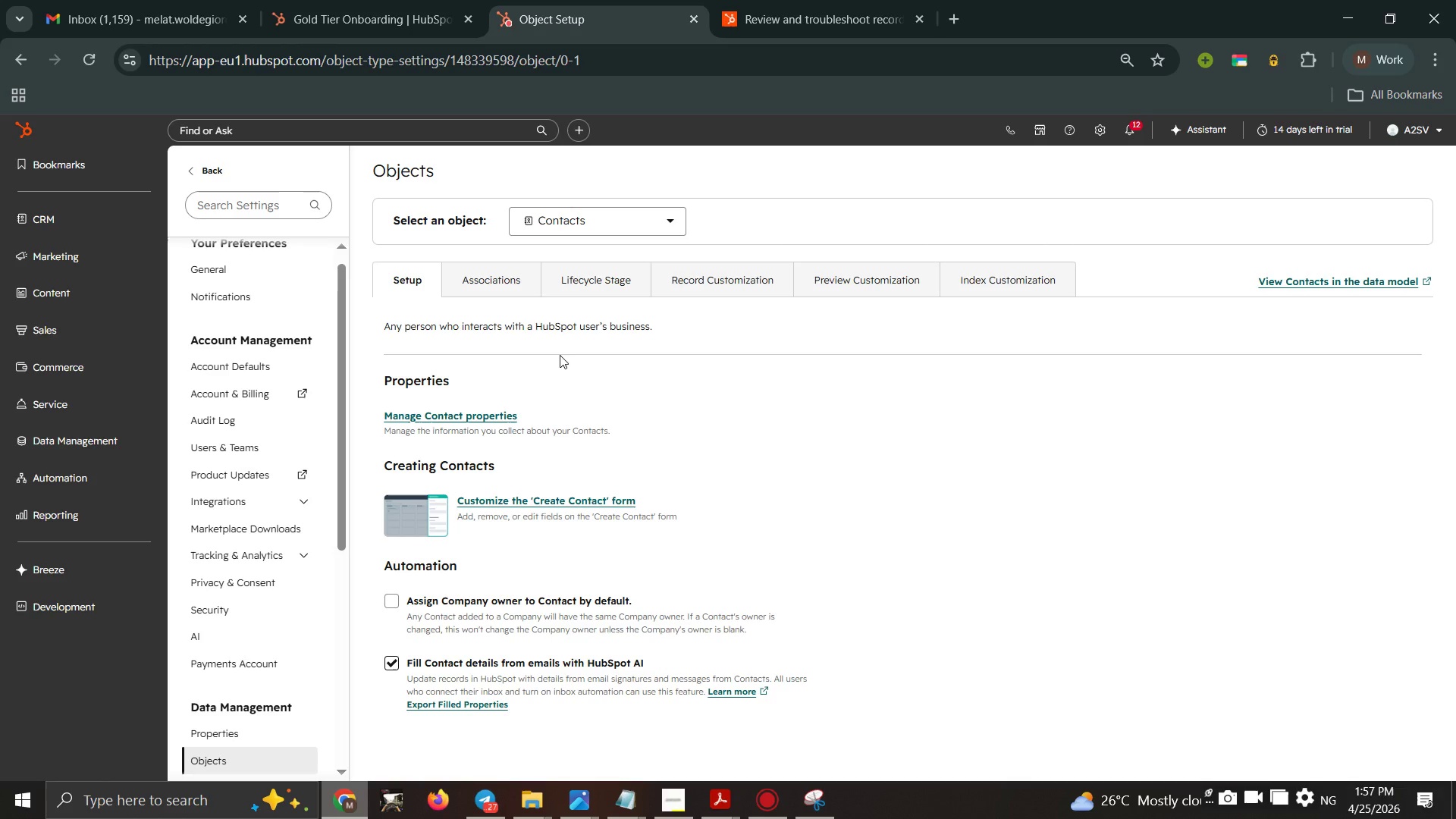 
left_click([234, 205])
 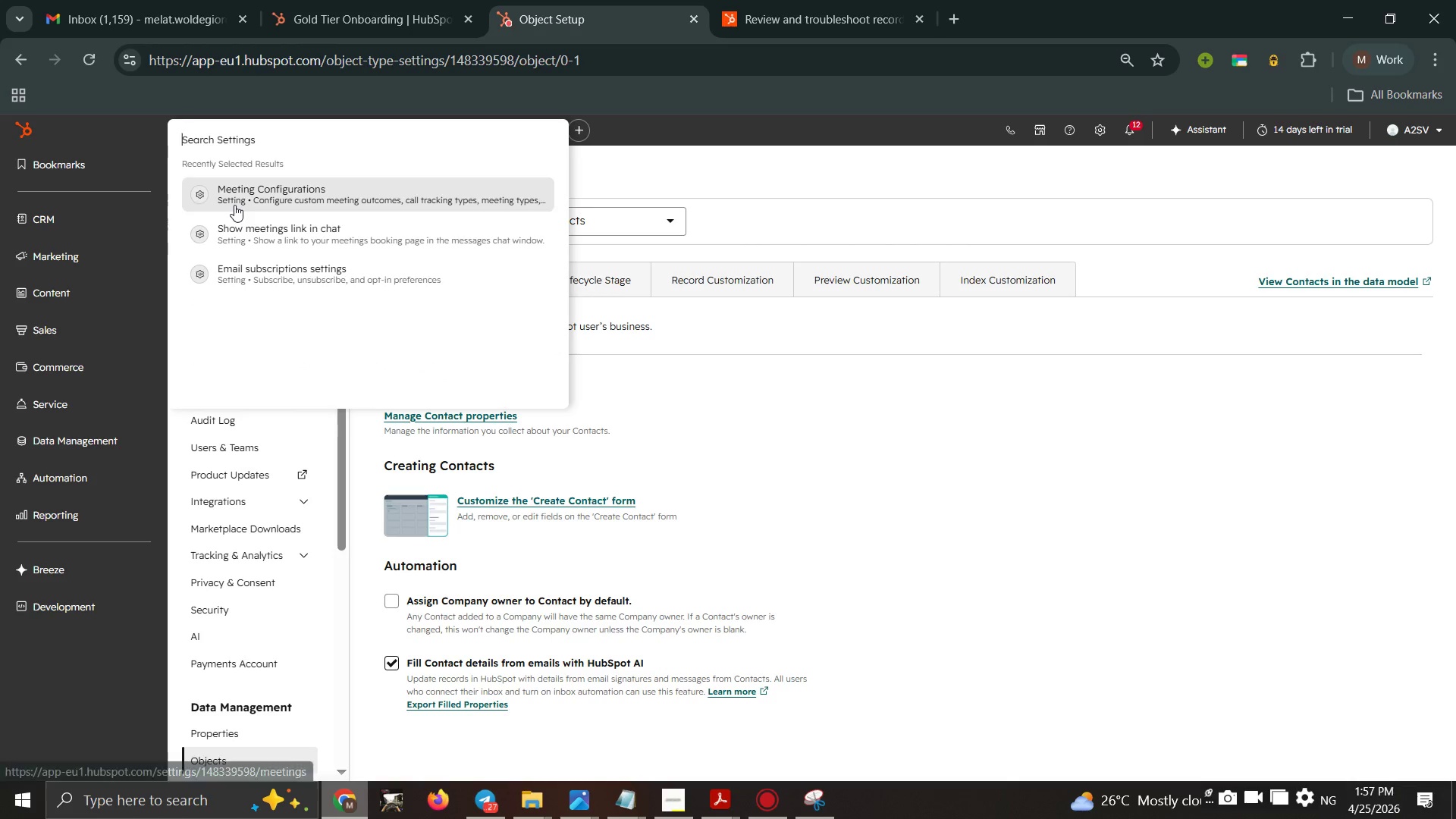 
type(Field Type)
 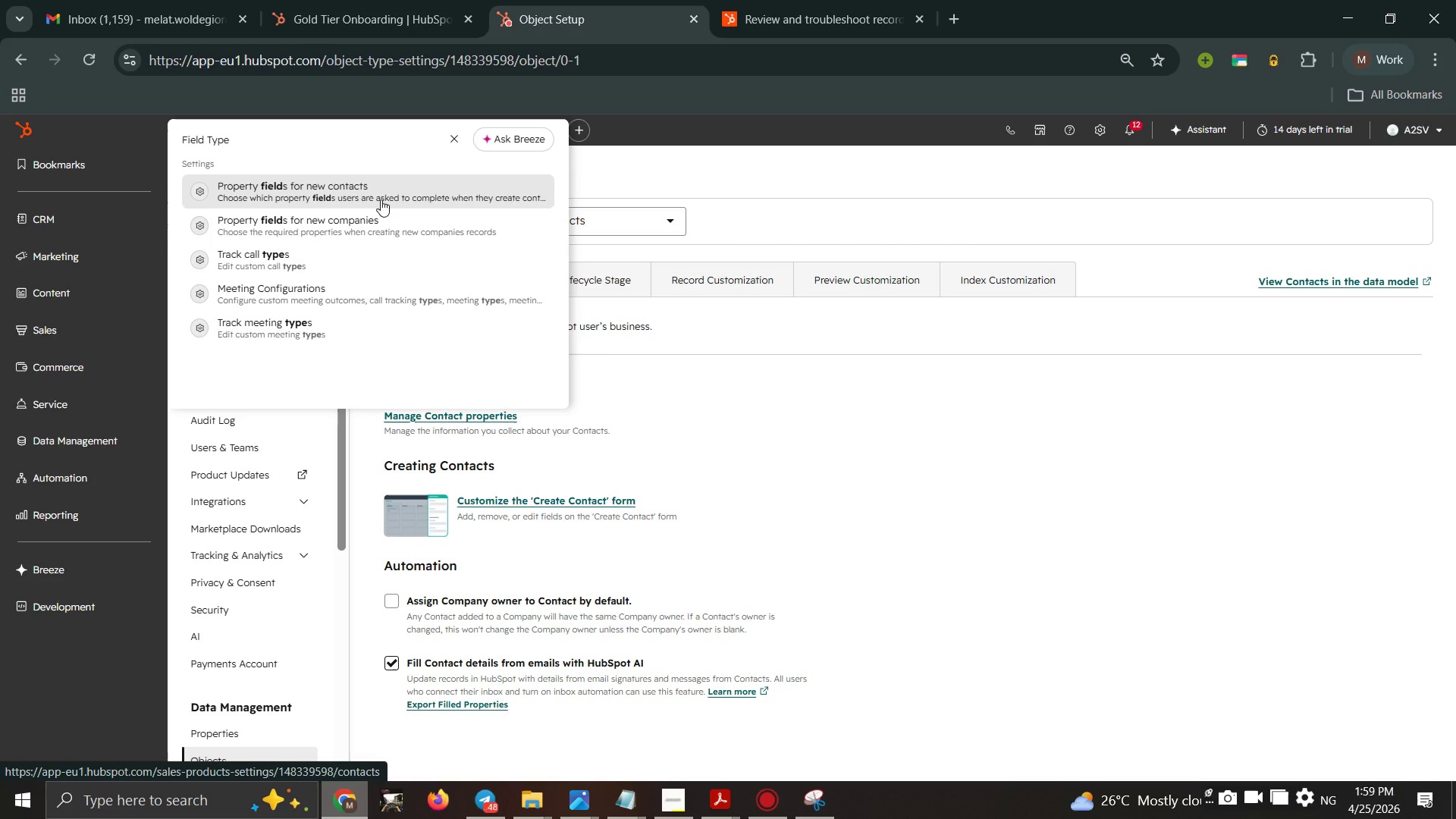 
wait(71.45)
 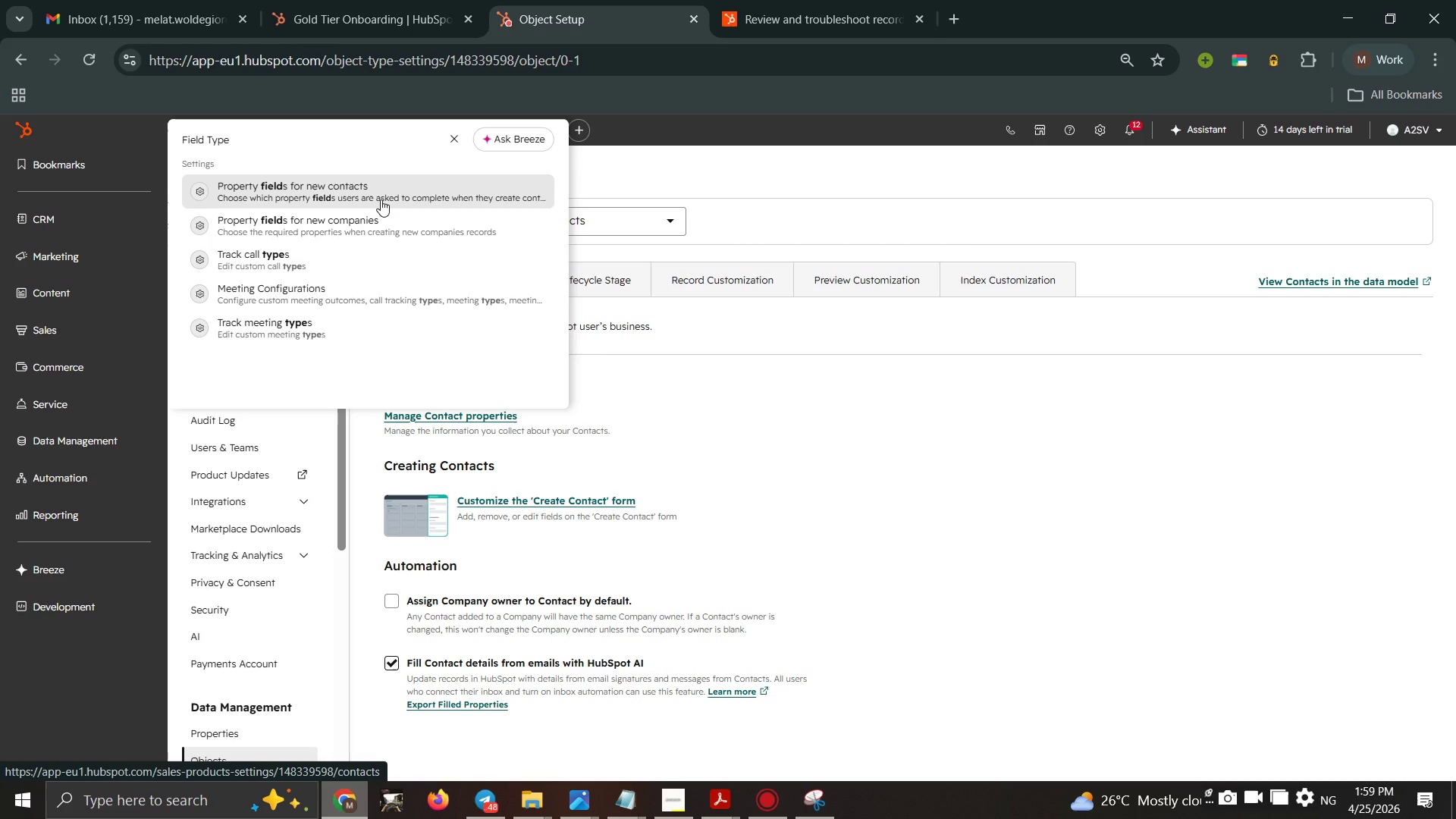 
left_click([299, 196])
 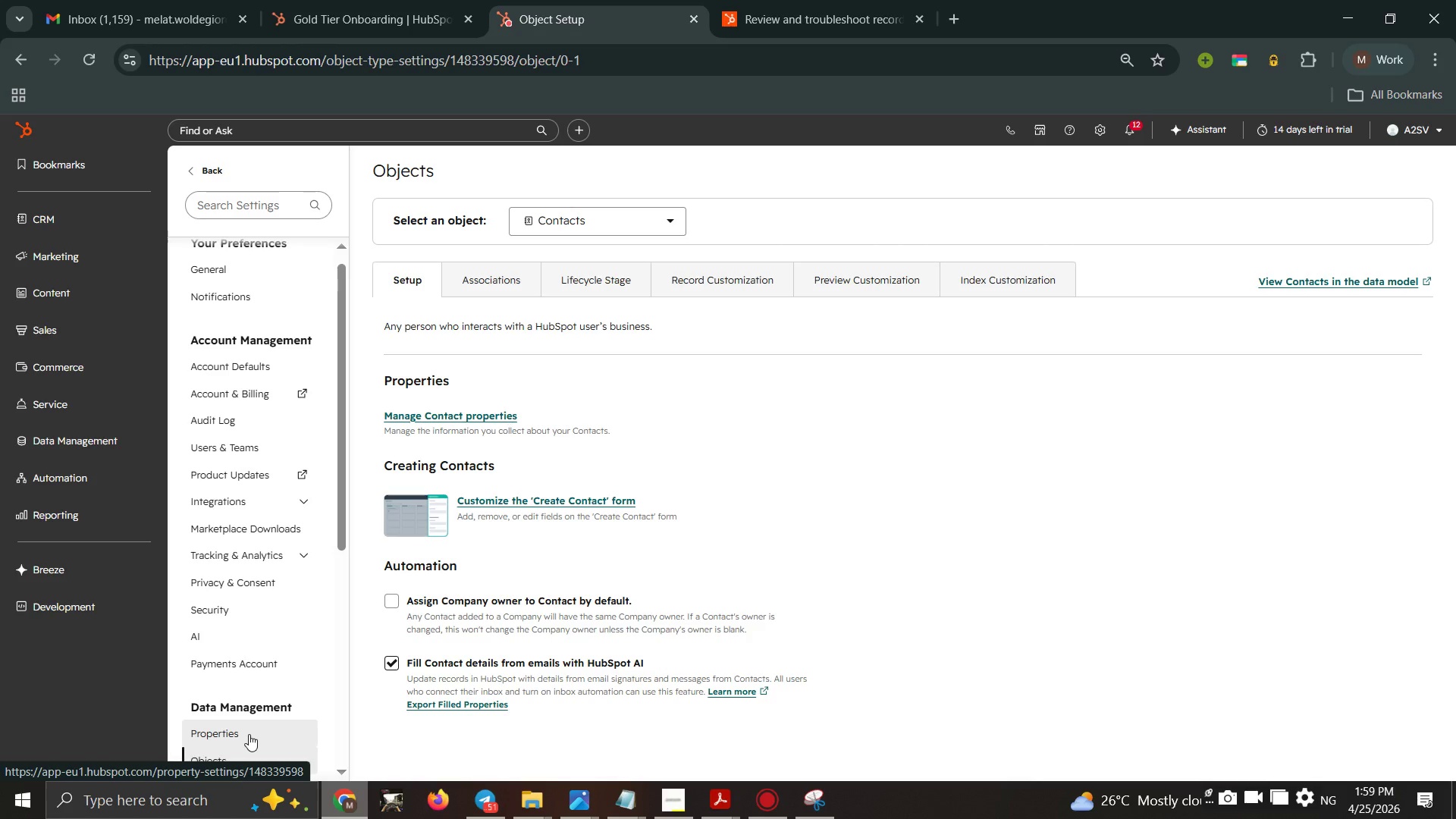 
wait(30.78)
 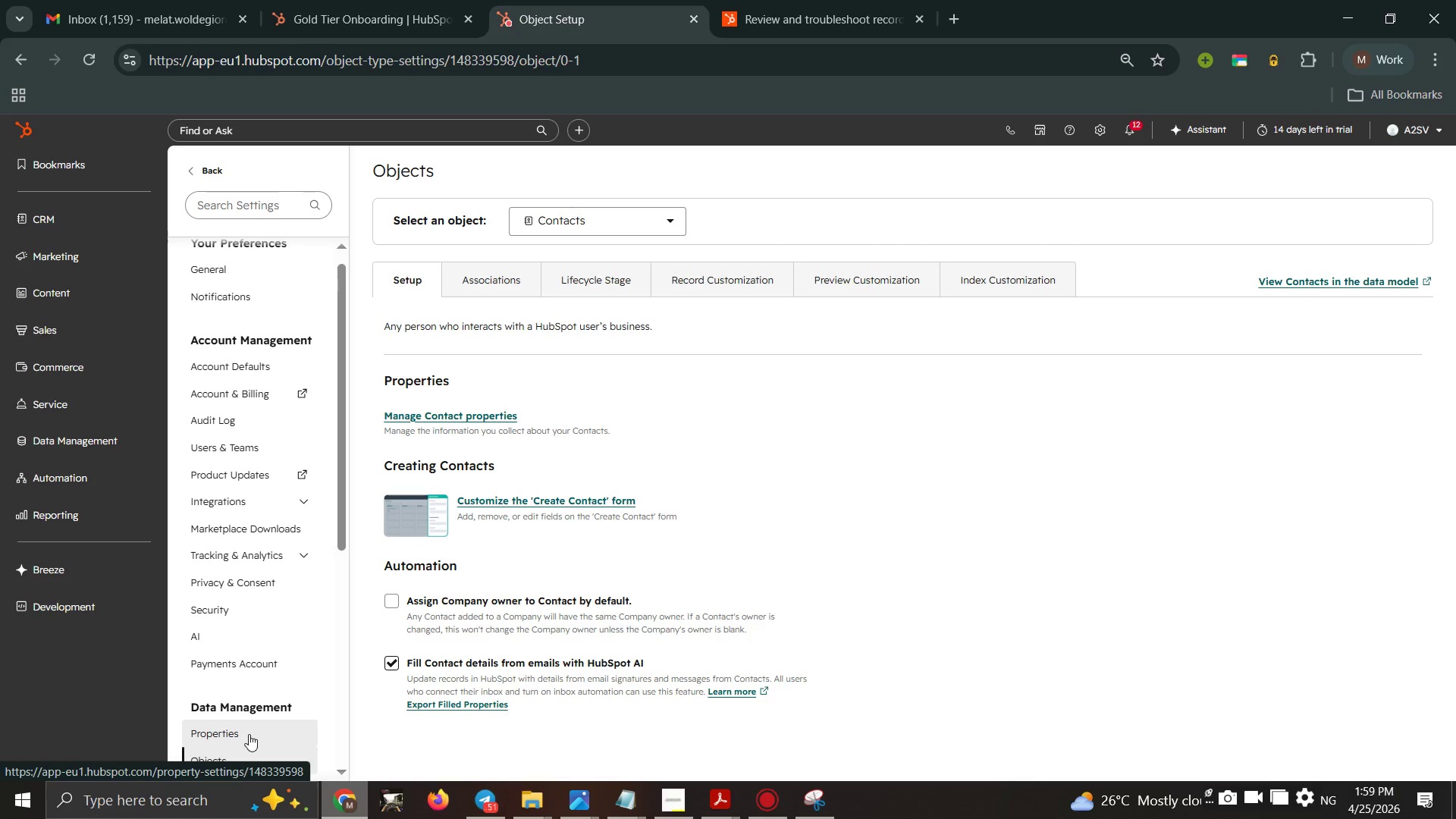 
left_click([427, 388])
 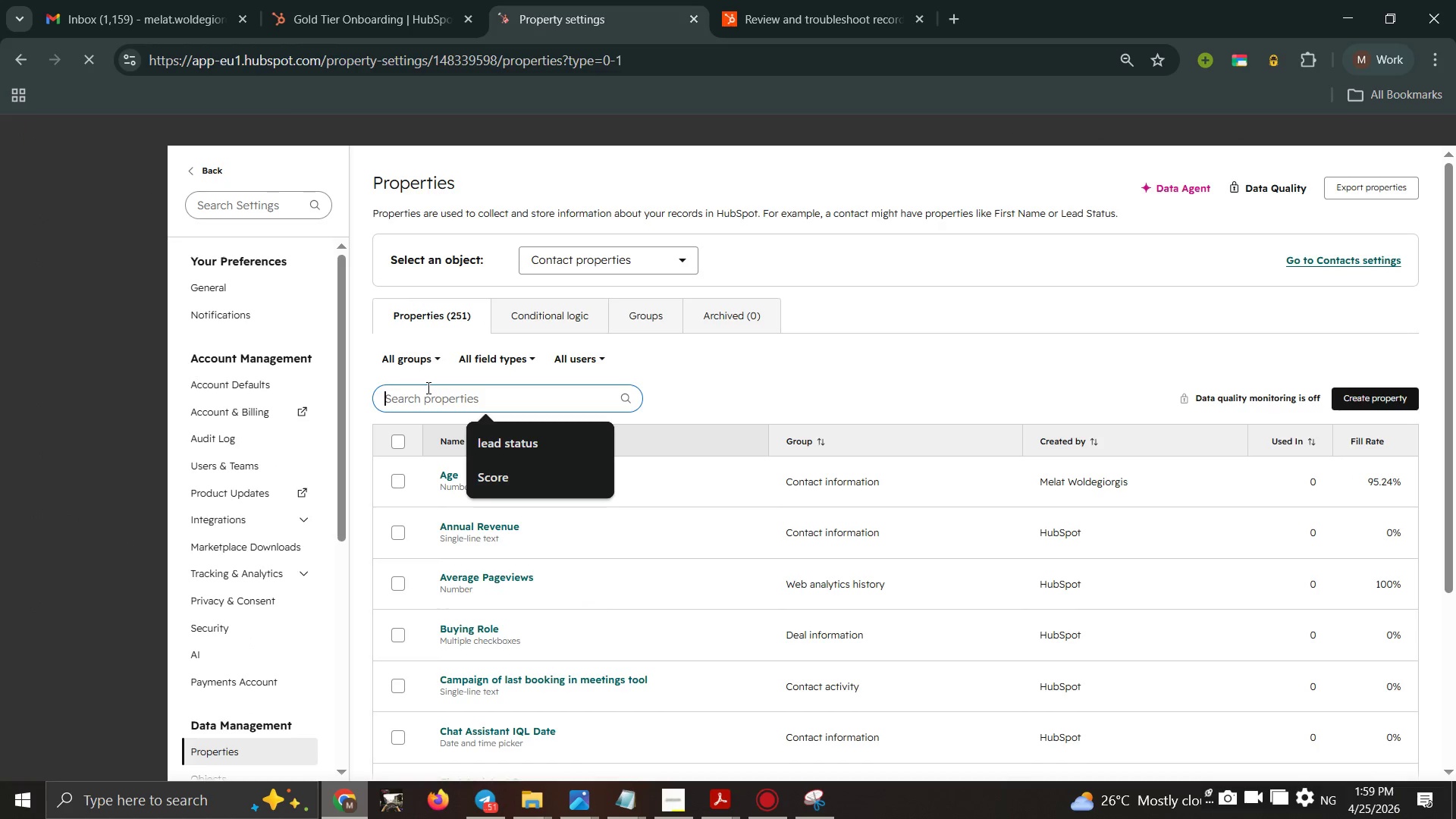 
type(hubspot)
 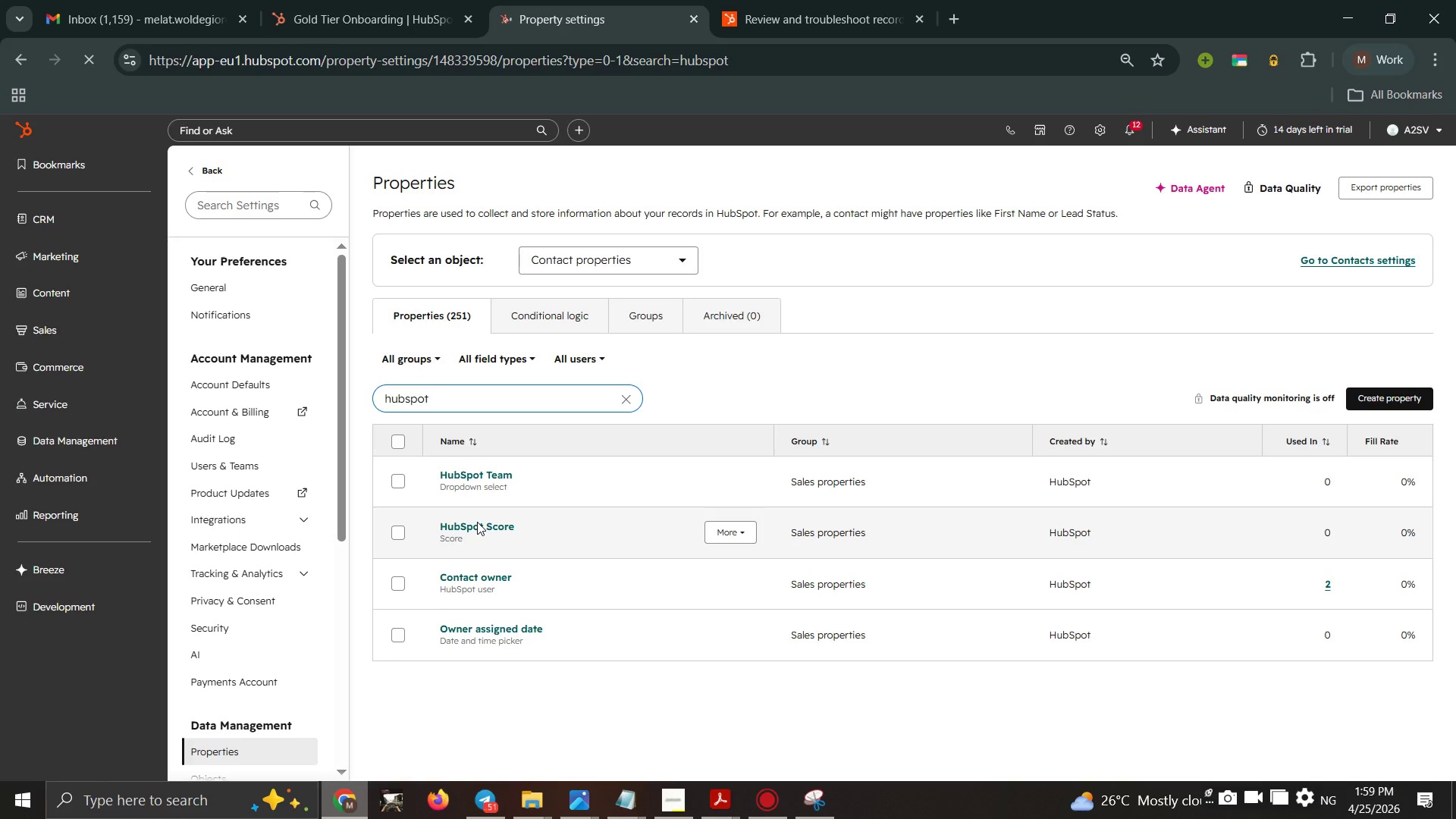 
left_click([477, 526])
 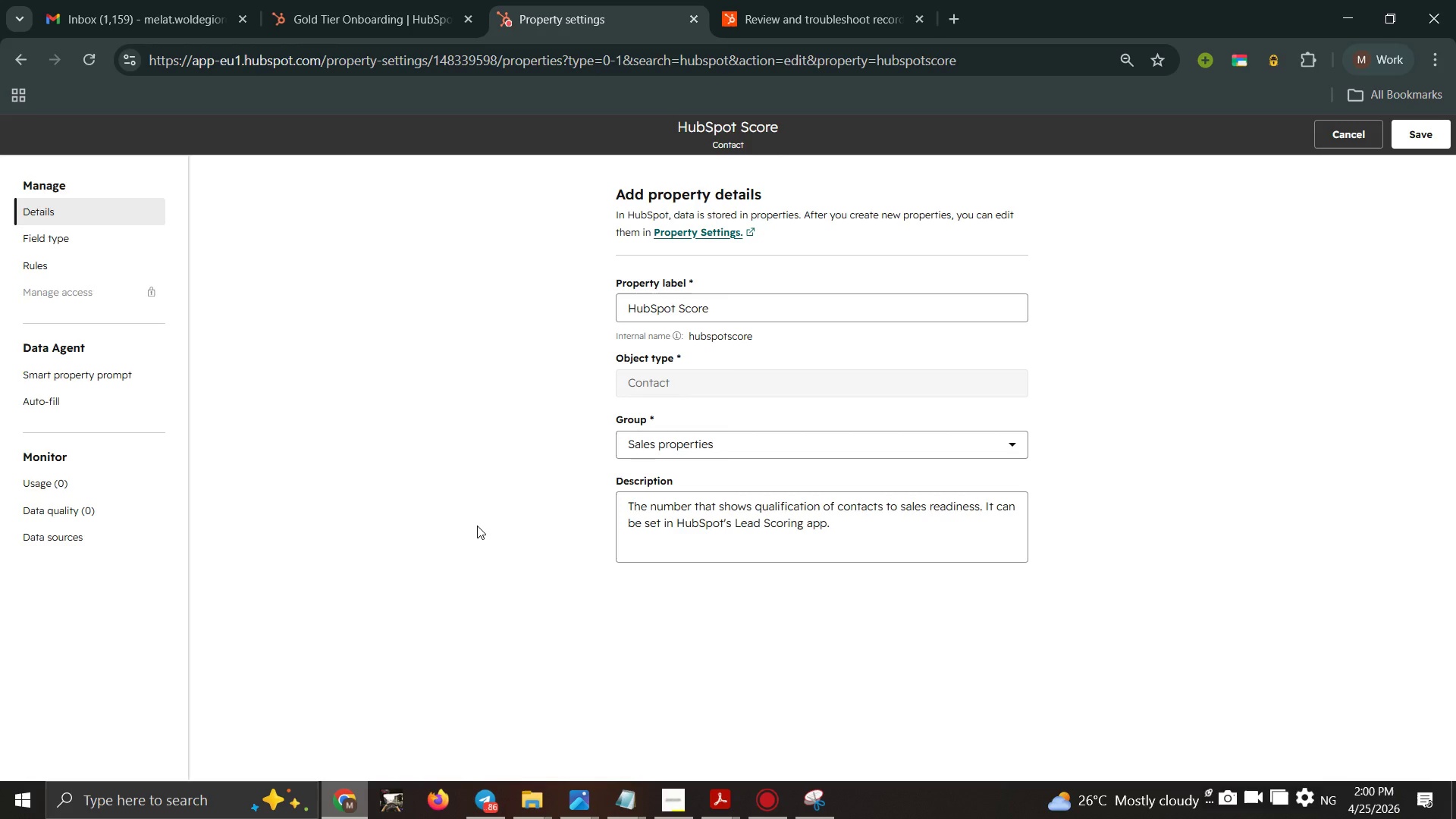 
wait(37.58)
 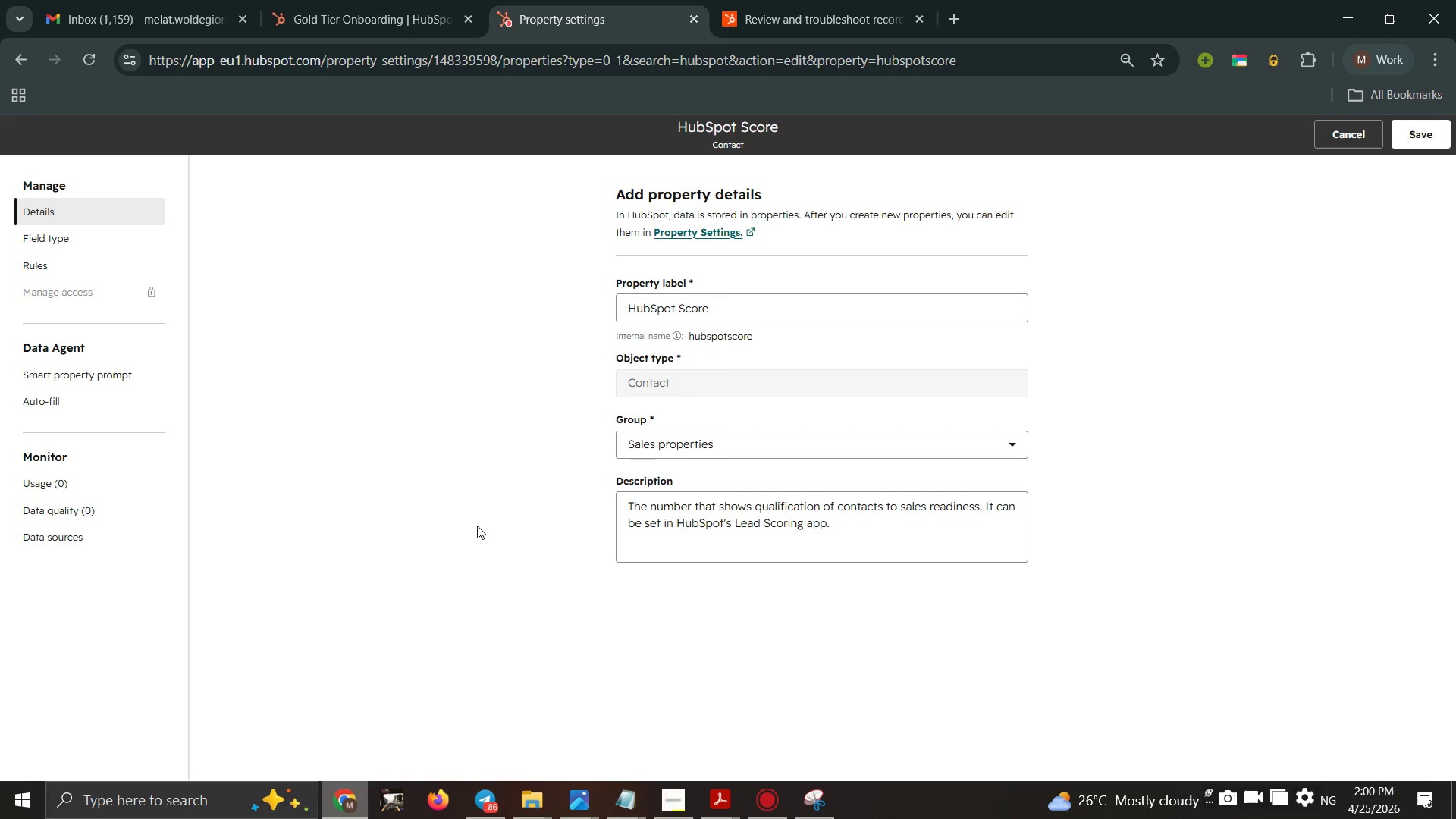 
left_click_drag(start_coordinate=[763, 313], to_coordinate=[554, 307])
 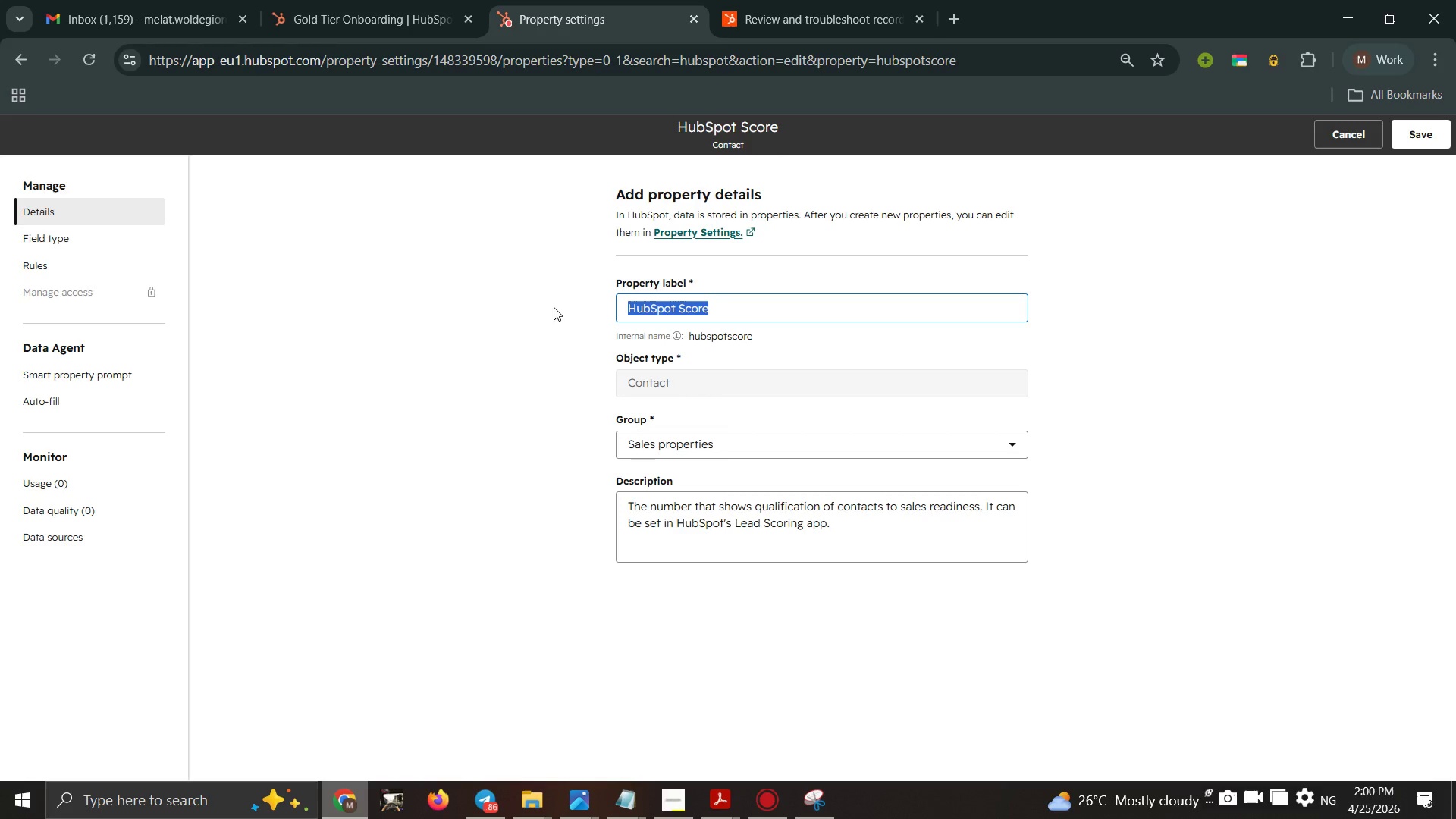 
wait(11.92)
 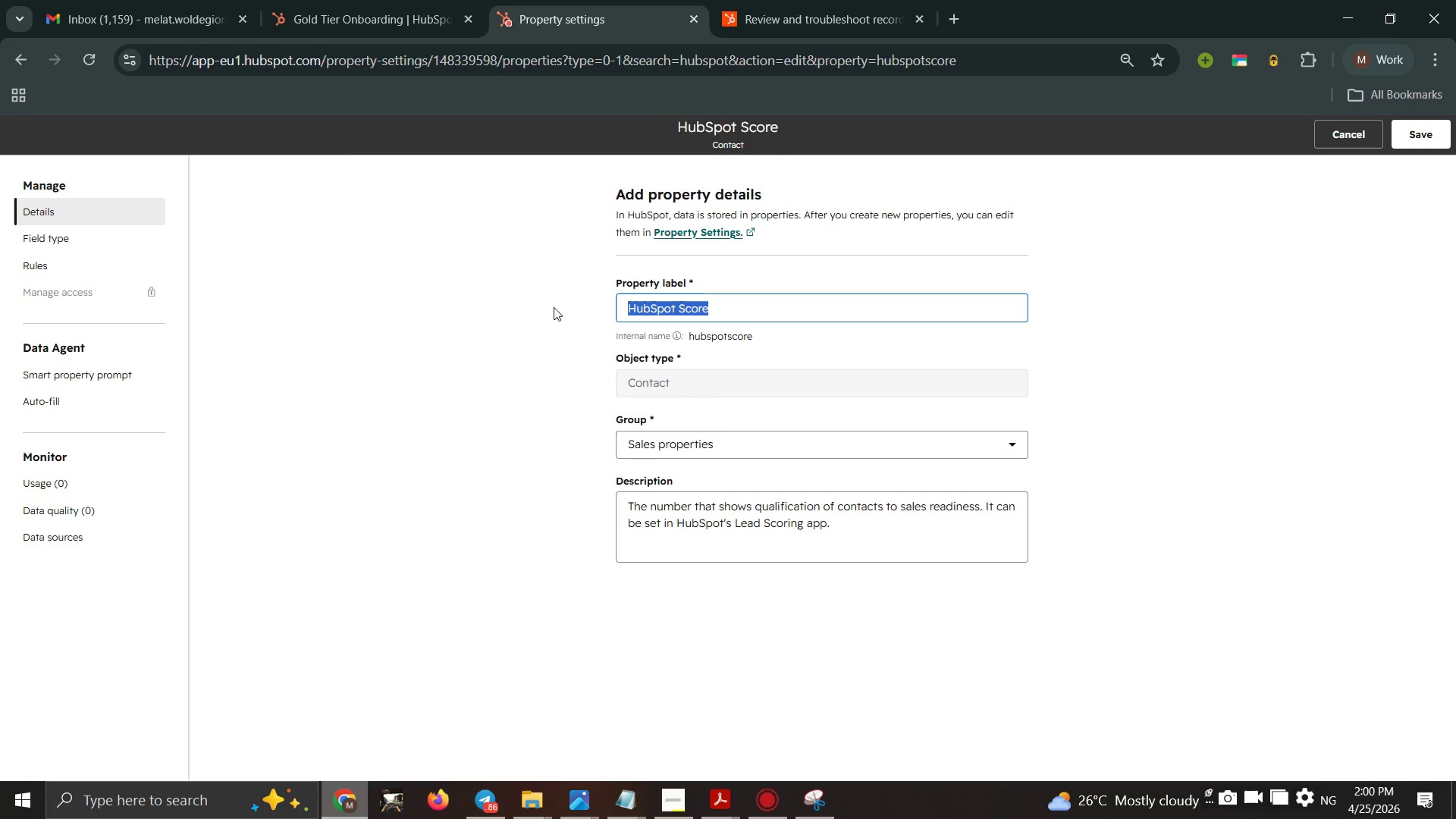 
type(Conservative Ready Score)
 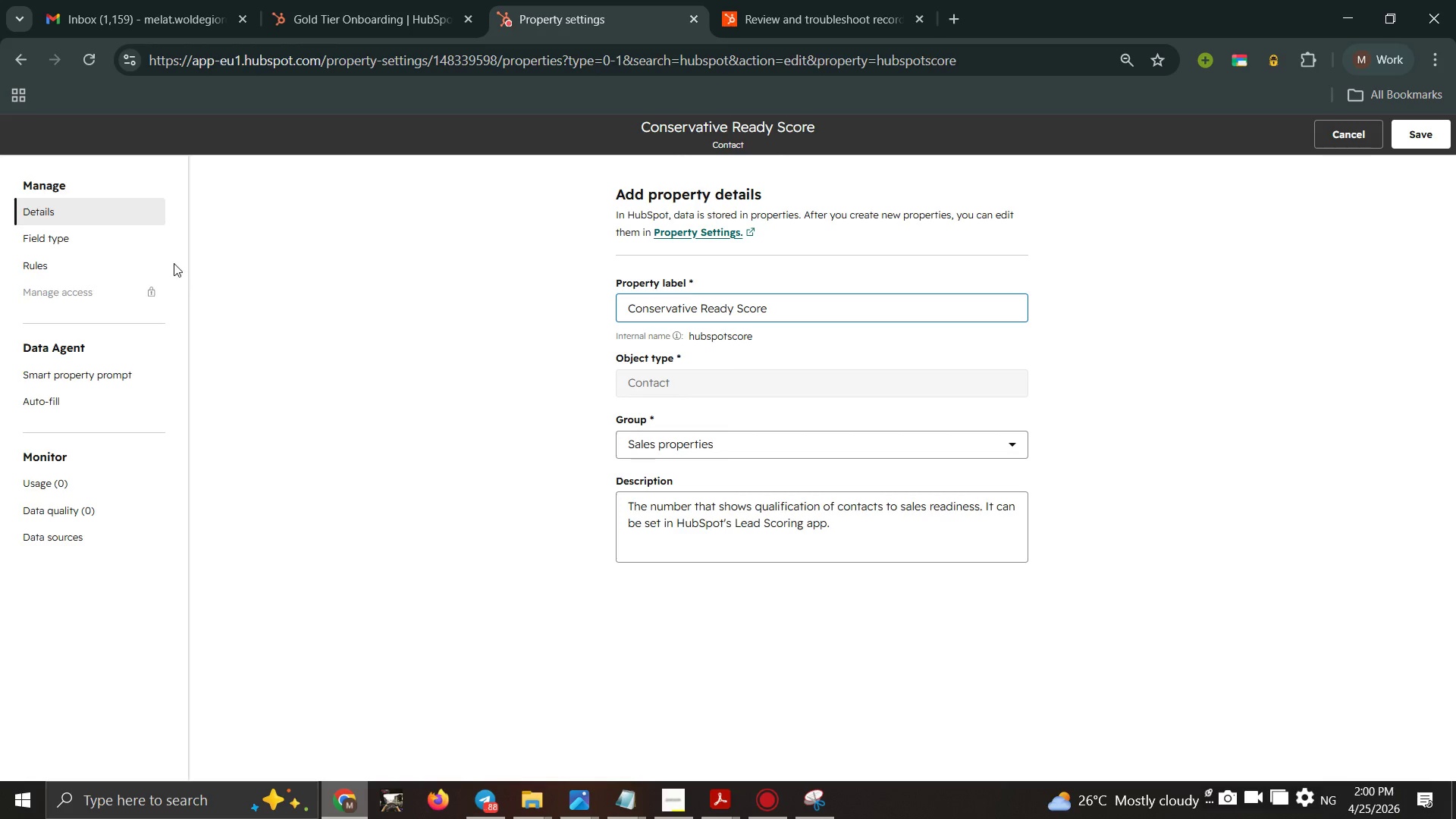 
left_click([94, 234])
 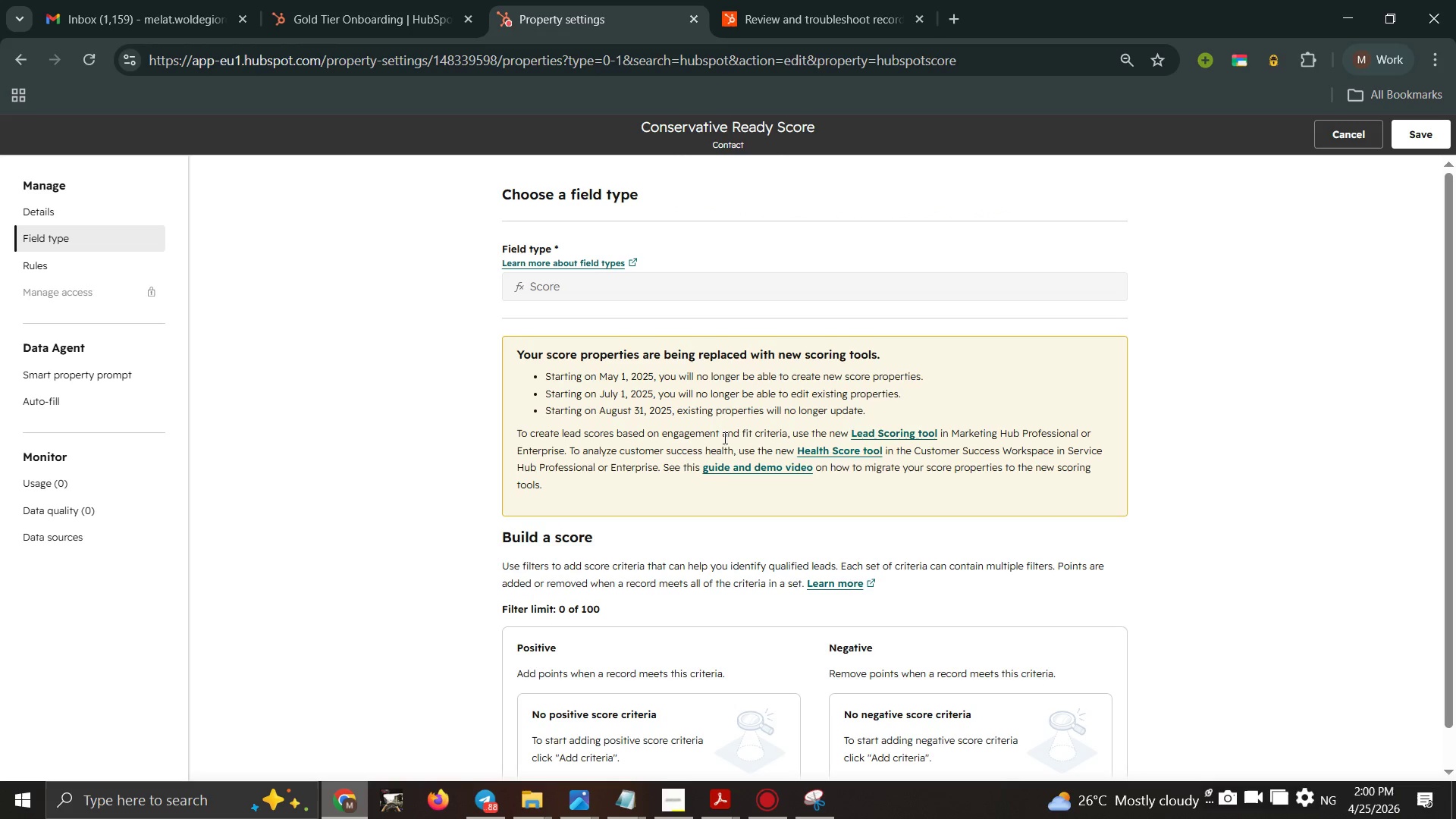 
scroll: coordinate [749, 445], scroll_direction: down, amount: 3.0
 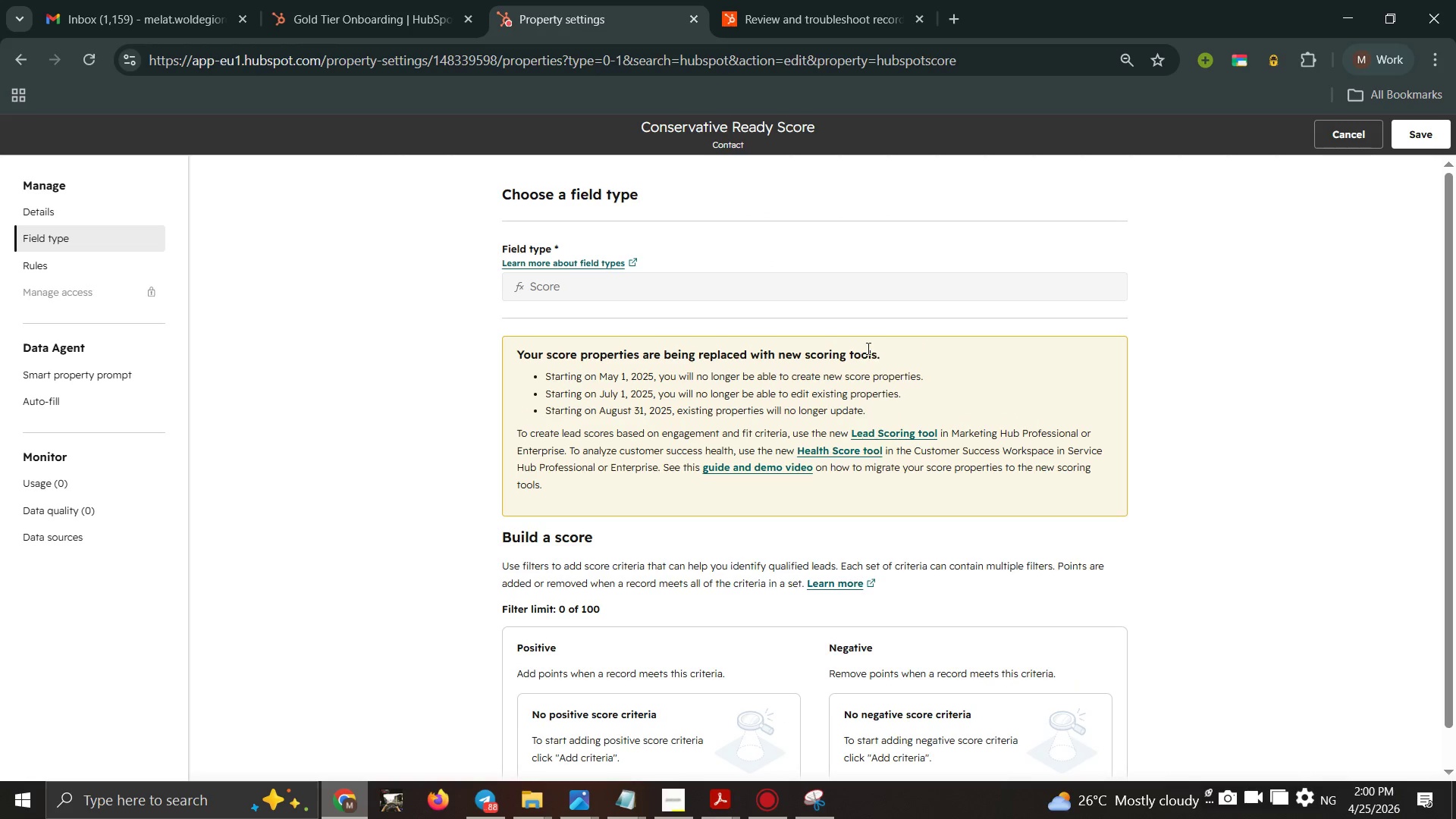 
mouse_move([586, 312])
 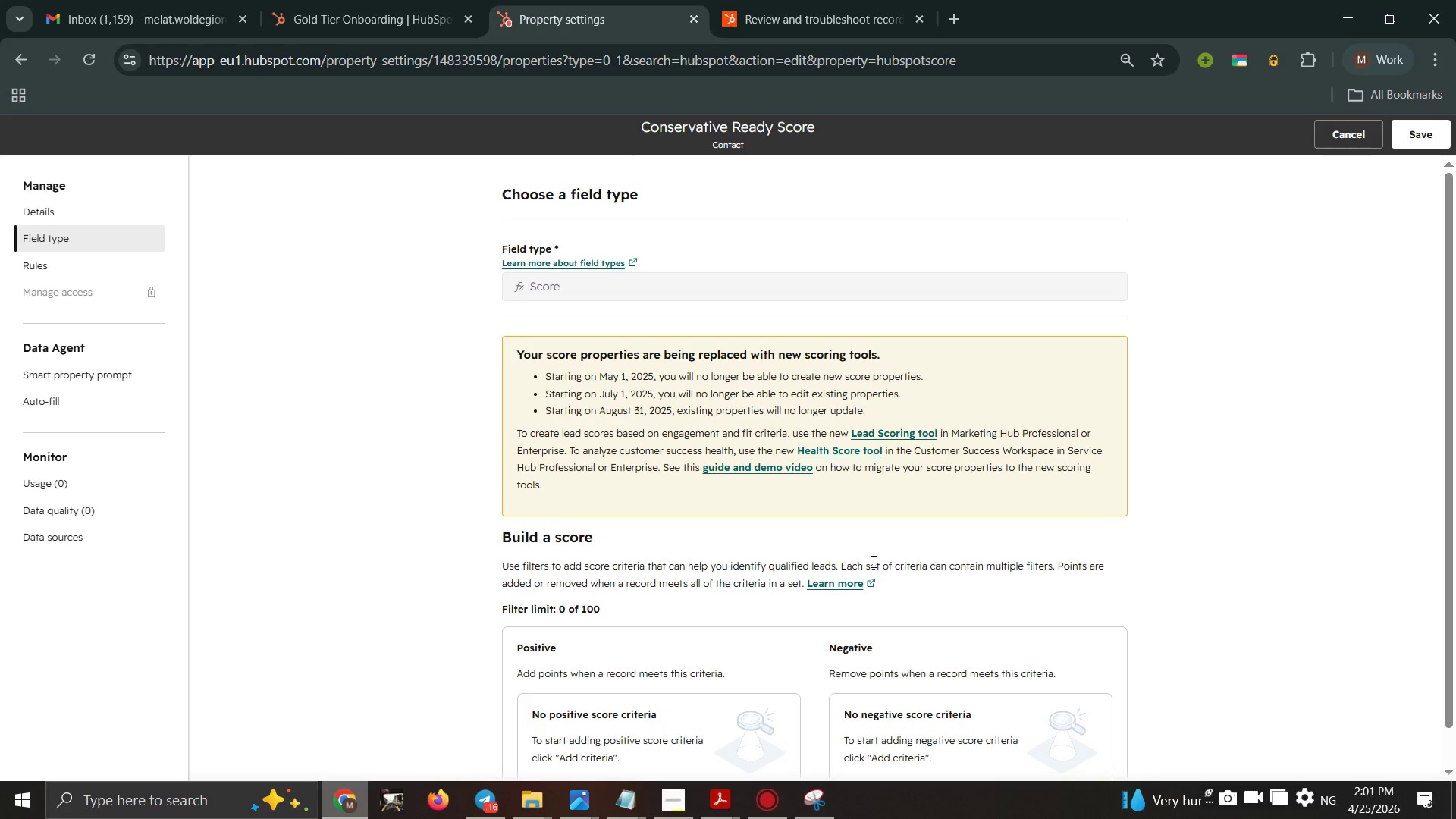 
wait(54.44)
 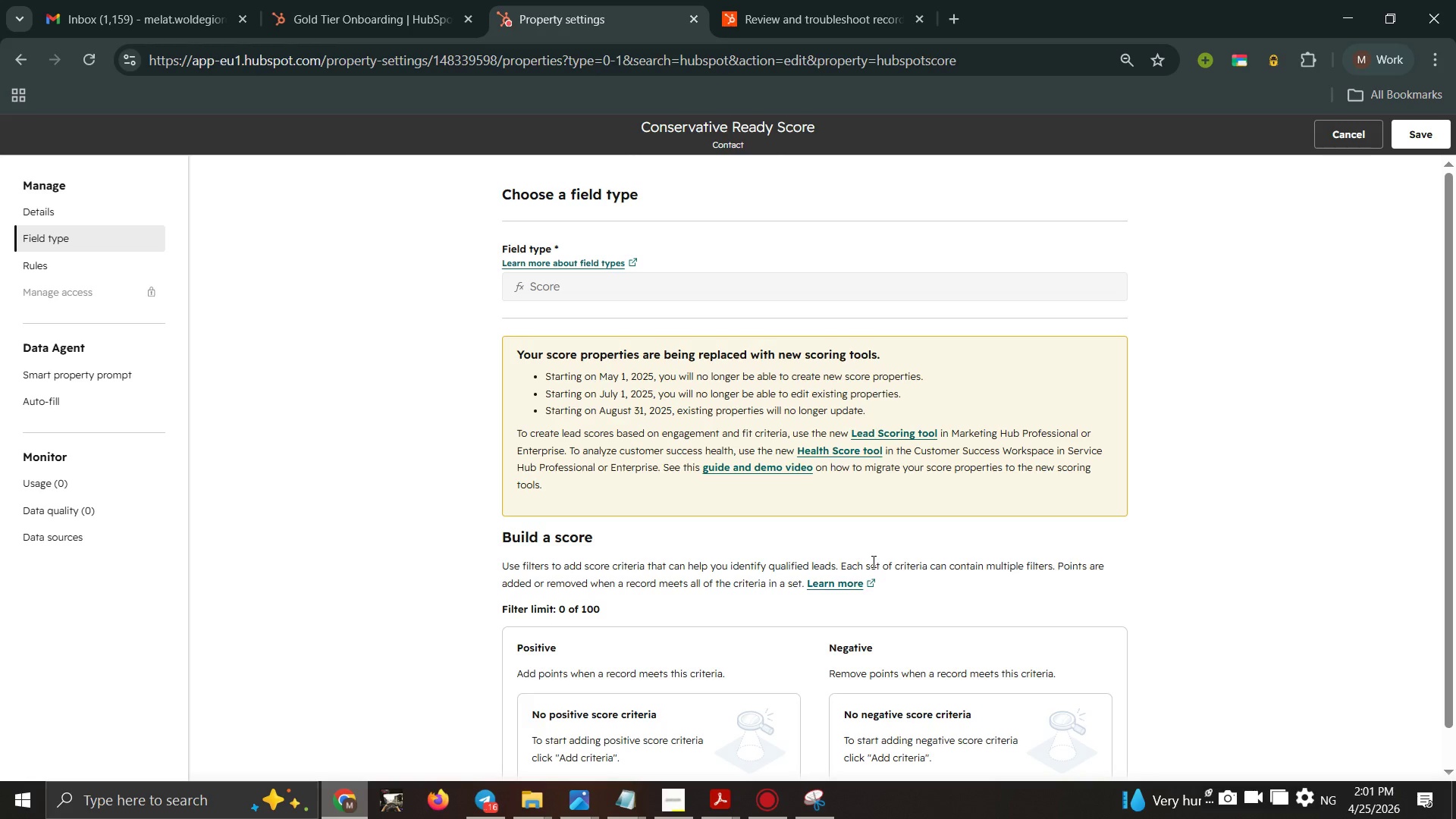 
scroll: coordinate [590, 721], scroll_direction: down, amount: 12.0
 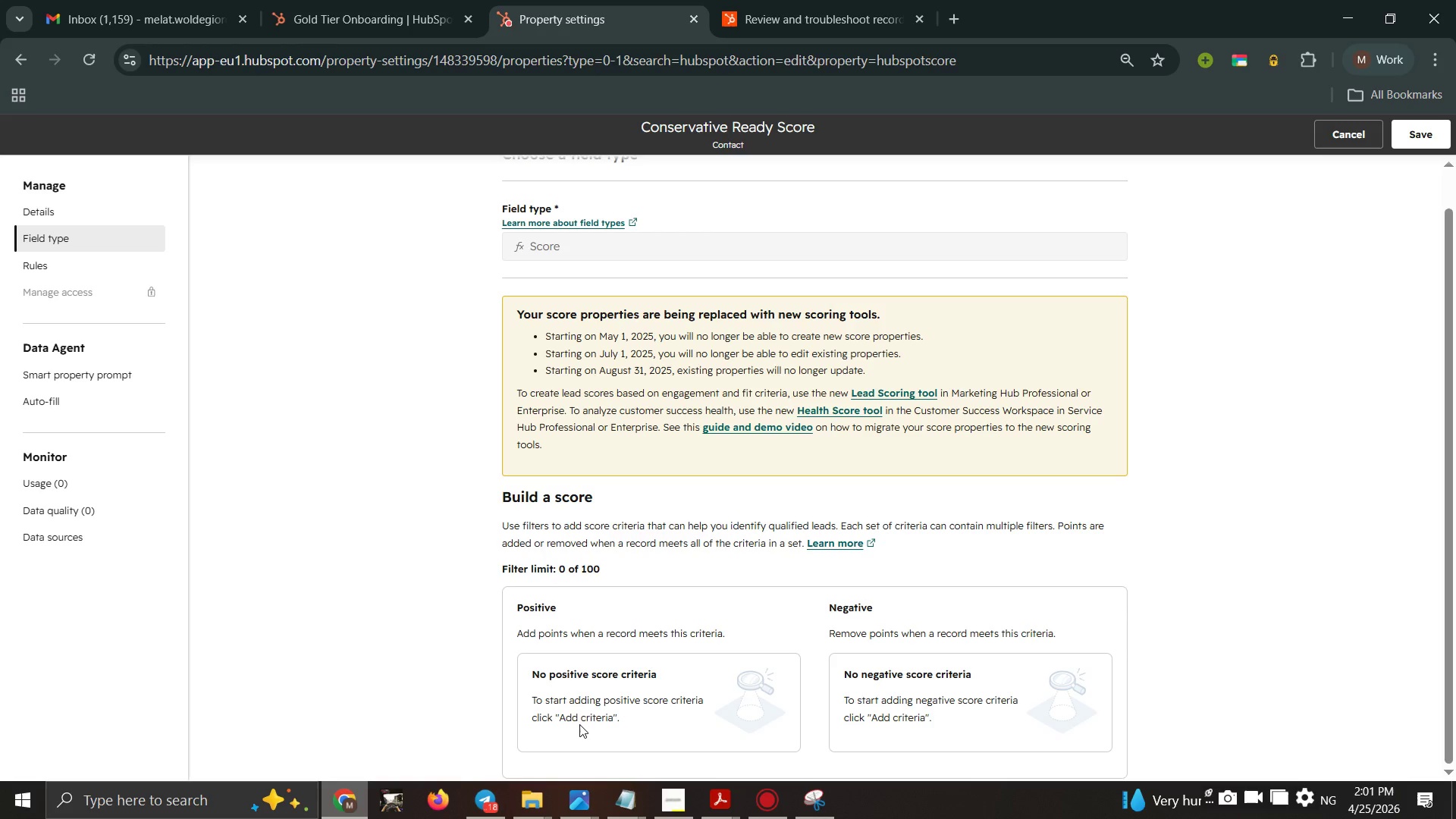 
double_click([579, 724])
 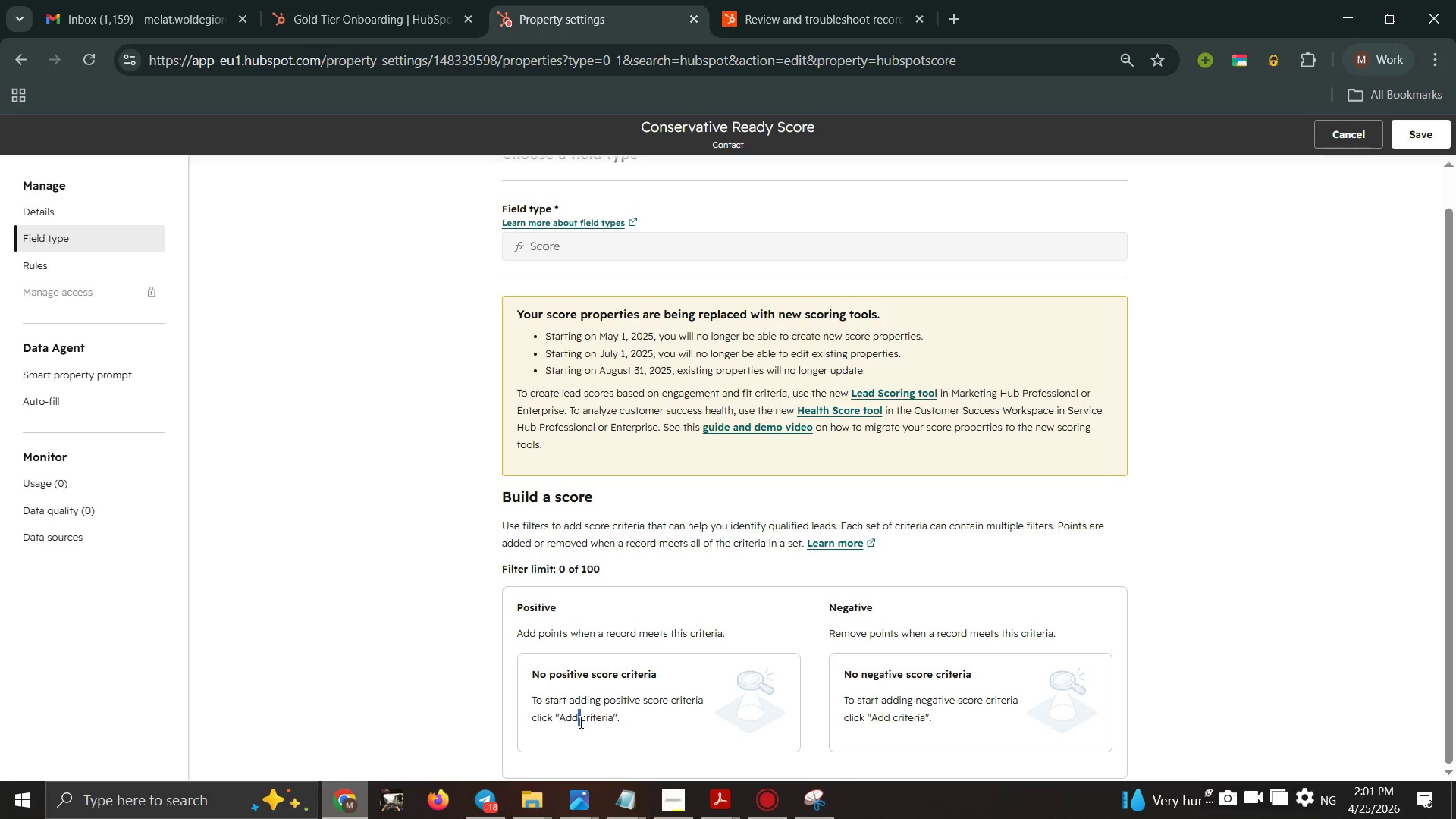 
left_click([579, 722])
 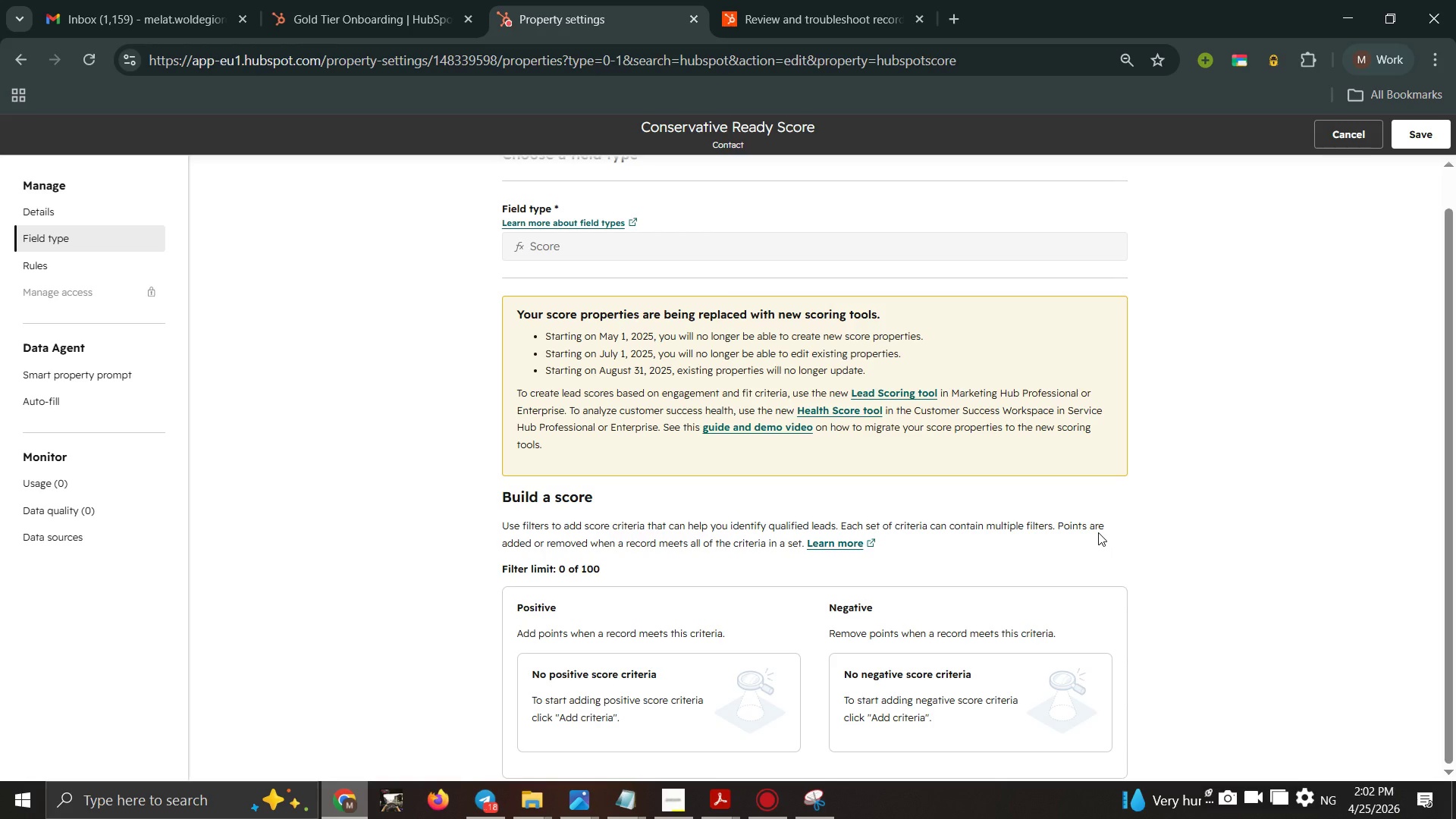 
wait(9.25)
 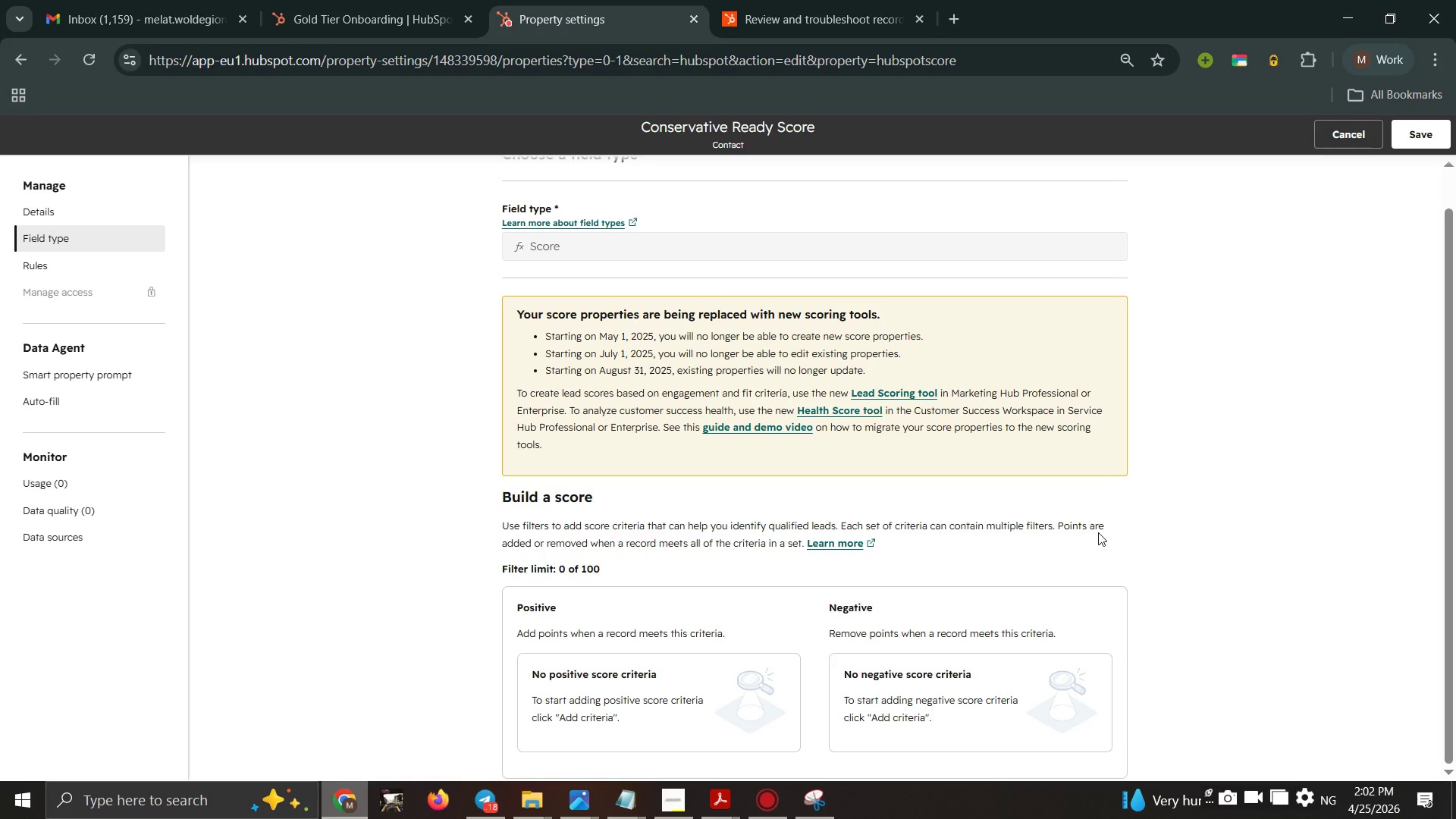 
double_click([45, 256])
 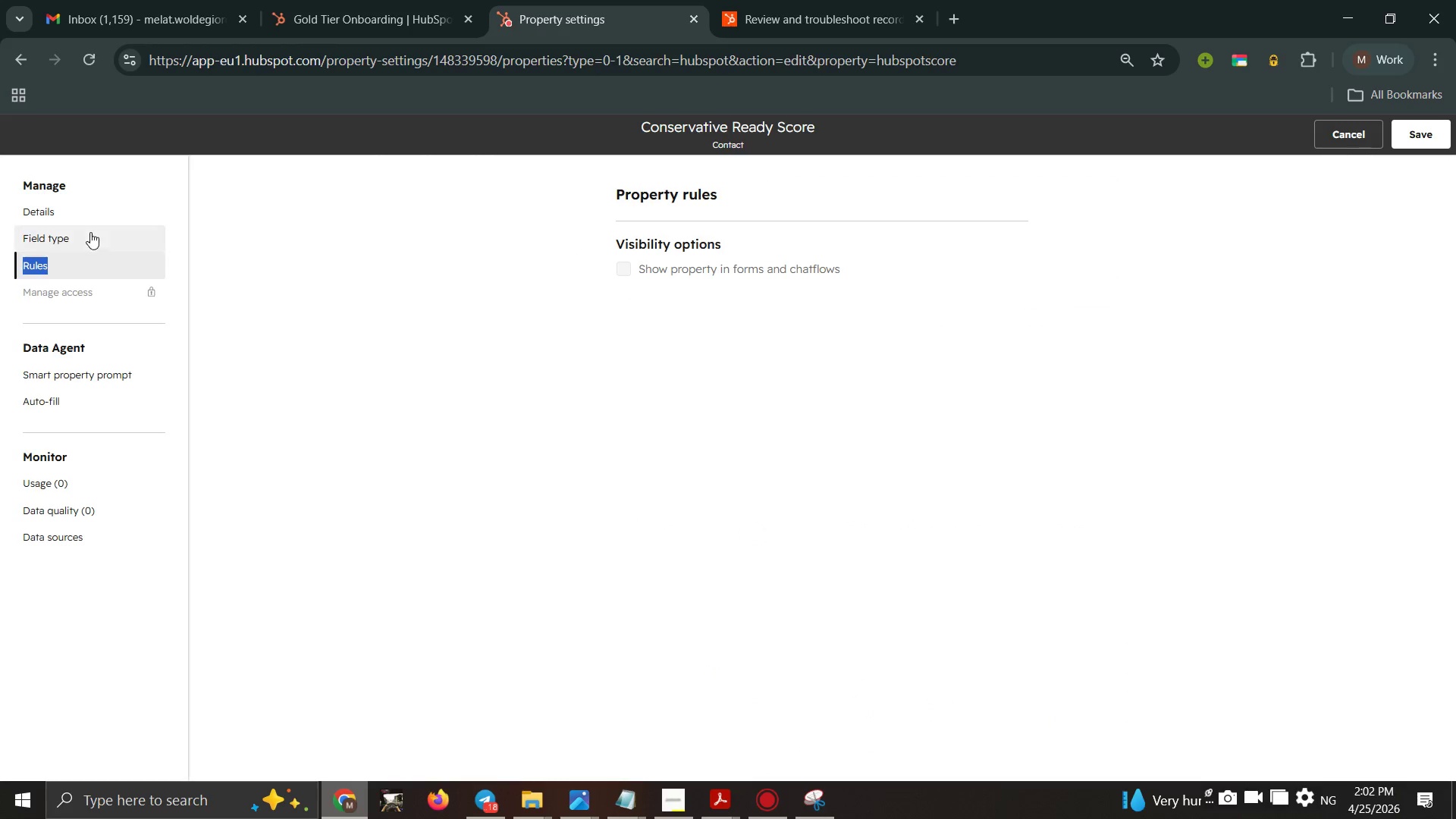 
double_click([85, 232])
 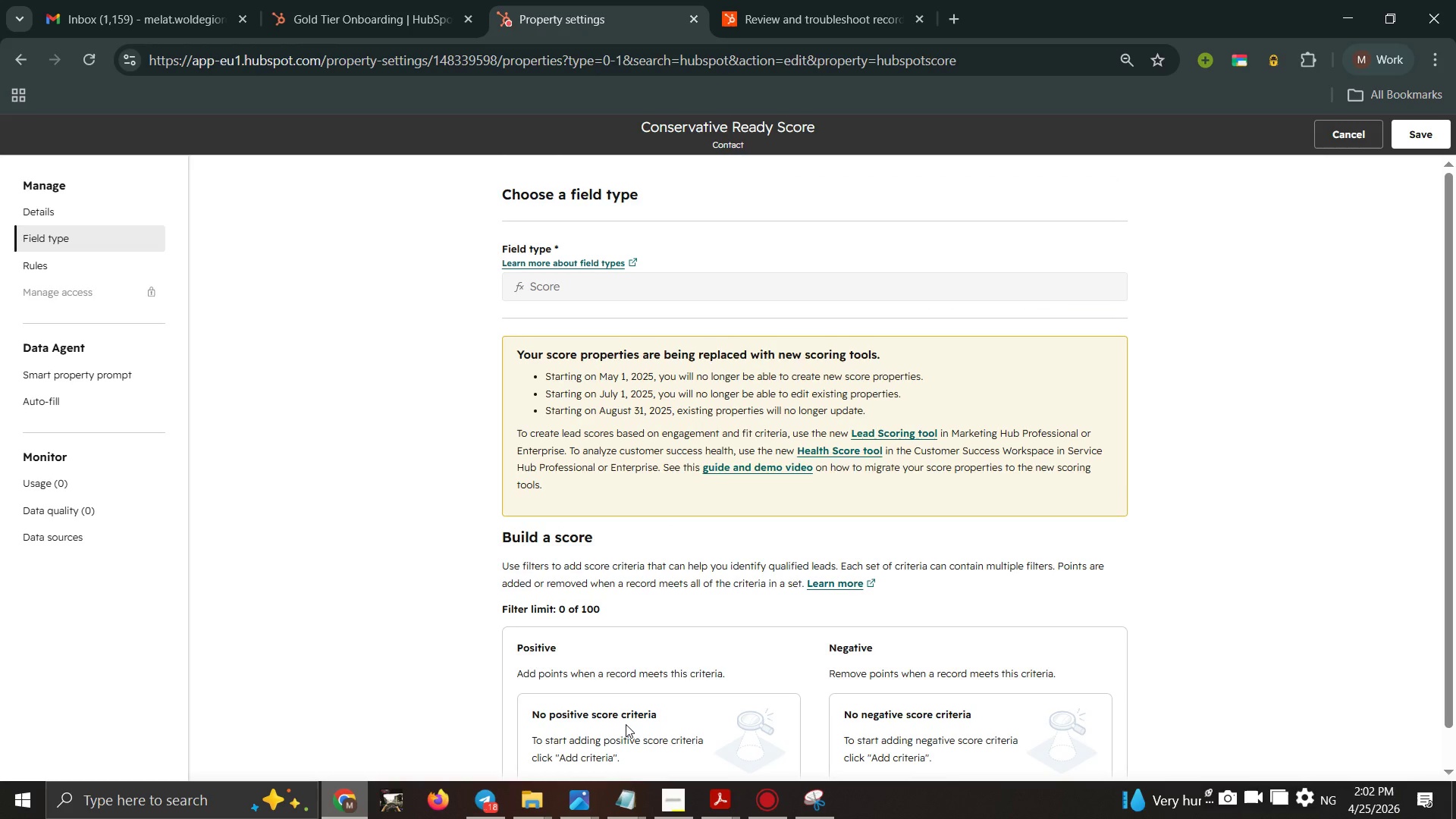 
scroll: coordinate [626, 726], scroll_direction: down, amount: 4.0
 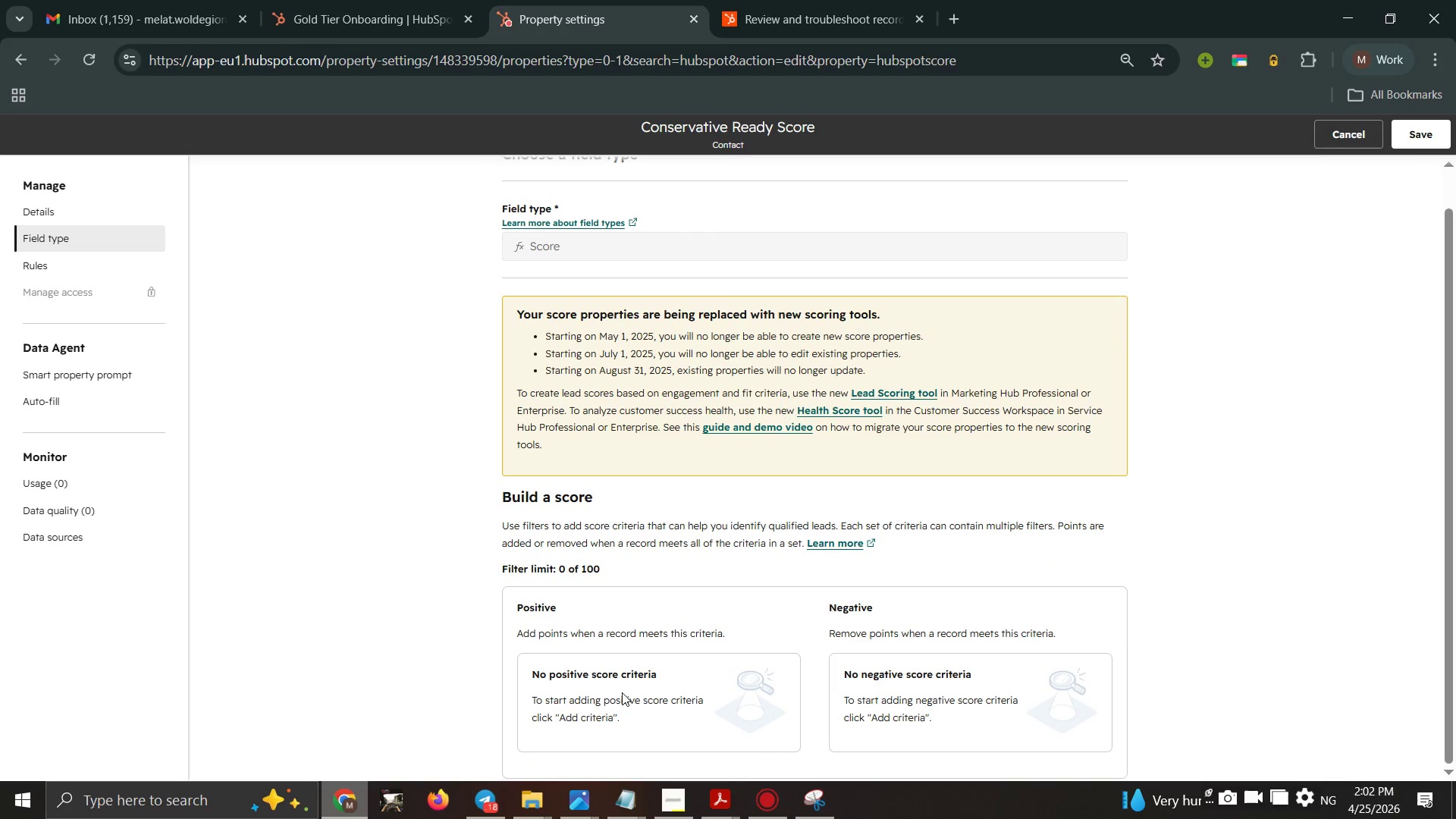 
double_click([622, 692])
 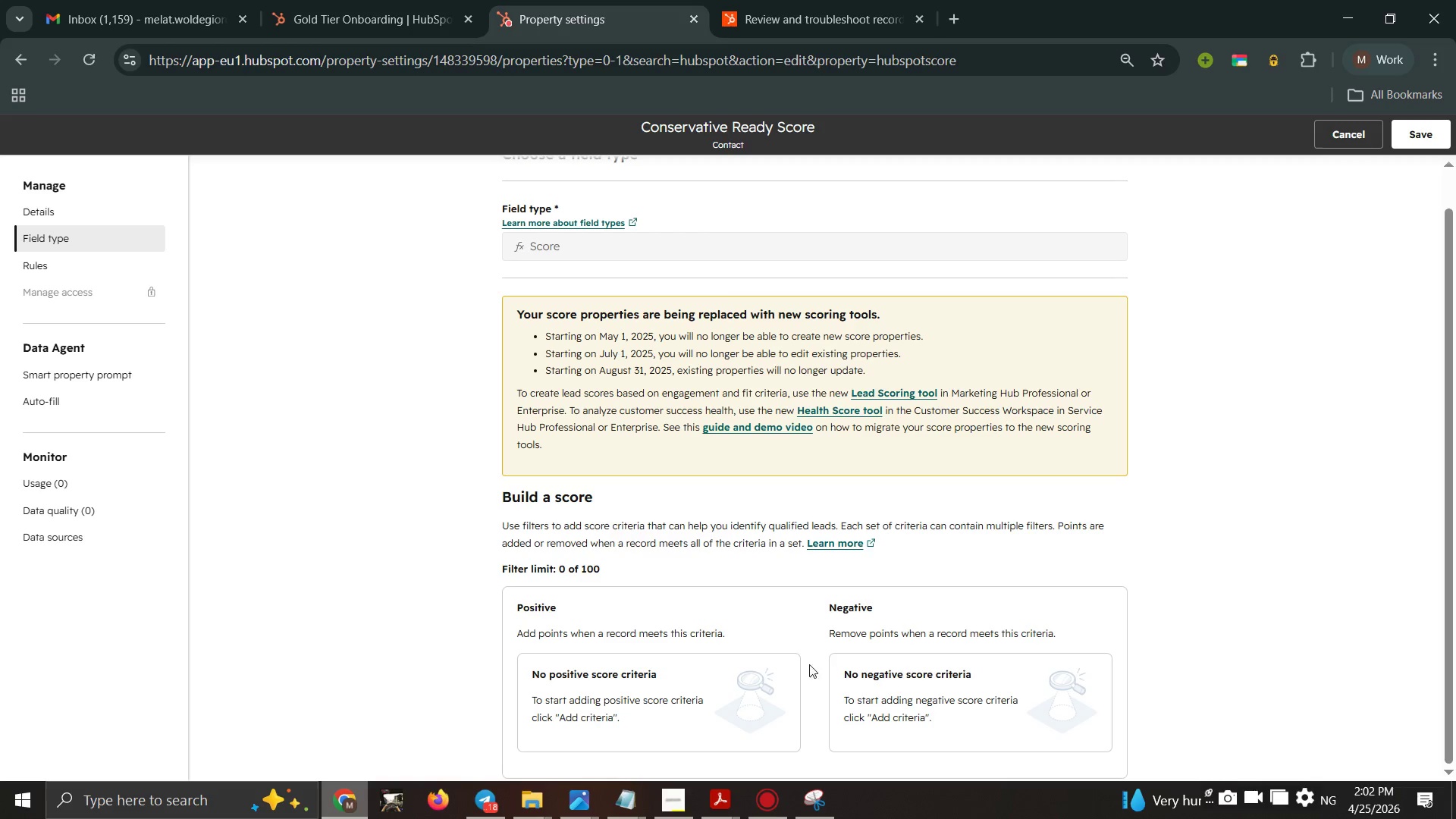 
scroll: coordinate [799, 656], scroll_direction: none, amount: 0.0
 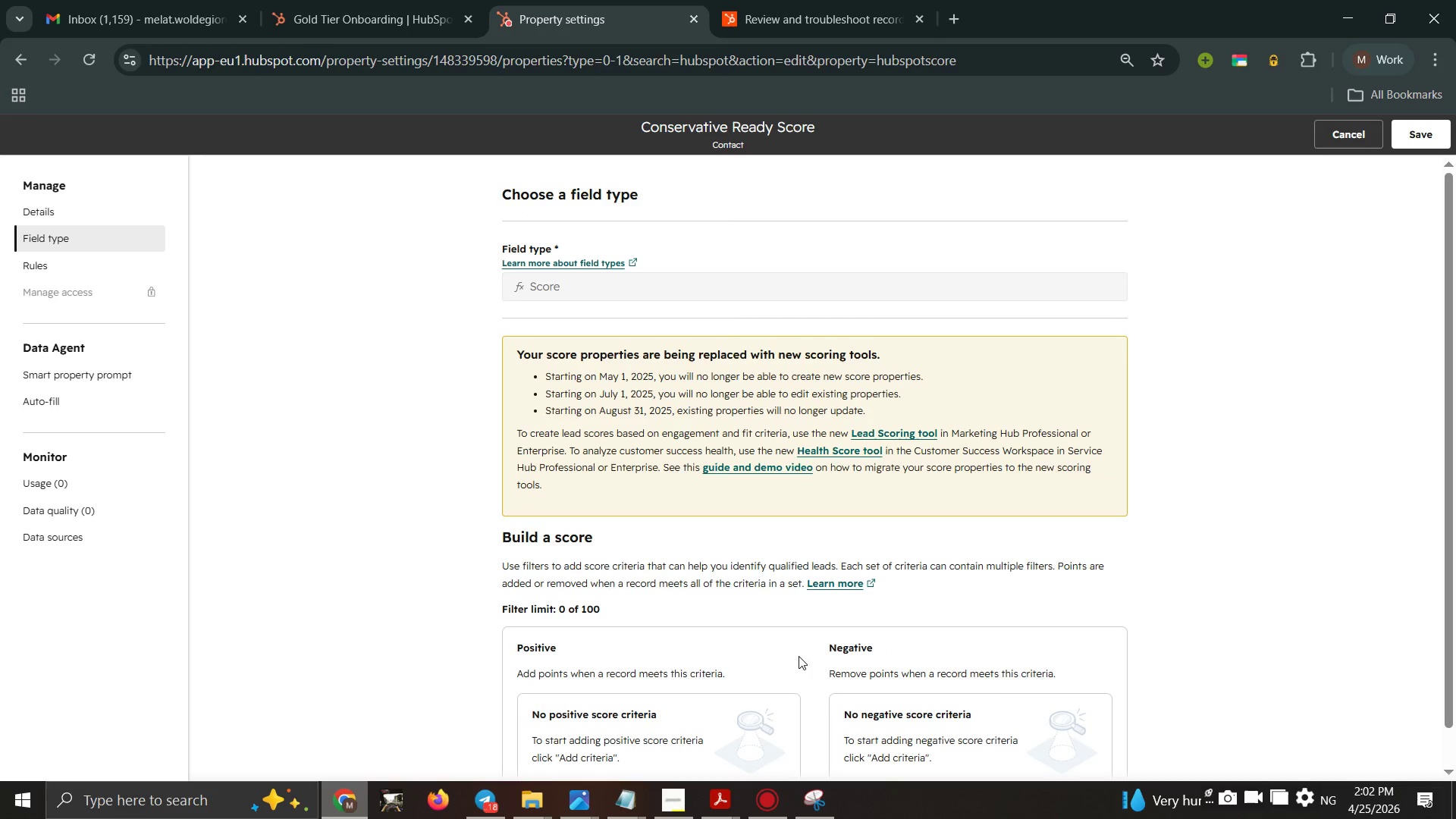 
scroll: coordinate [799, 656], scroll_direction: down, amount: 4.0
 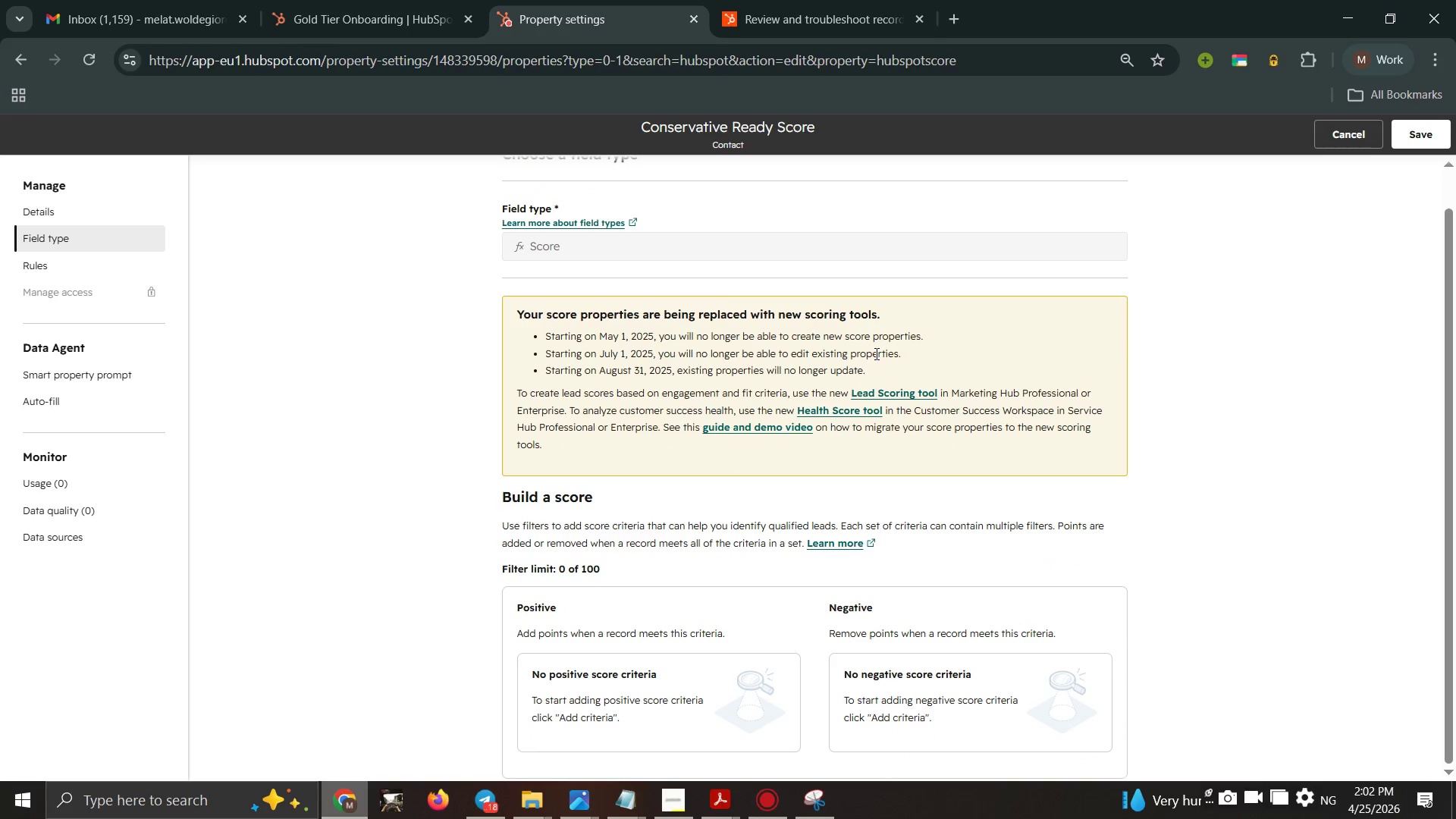 
wait(6.39)
 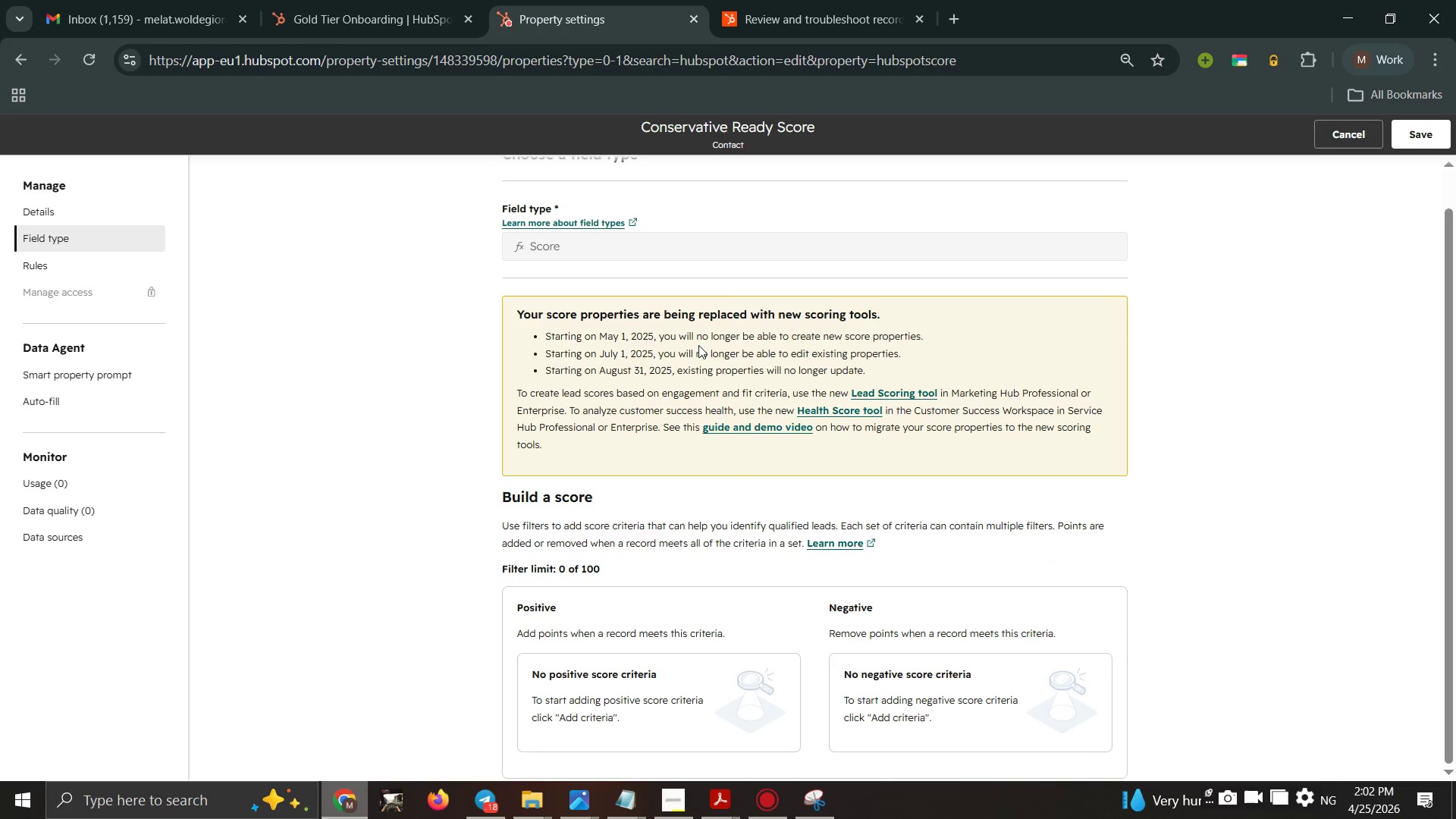 
left_click([1397, 802])
 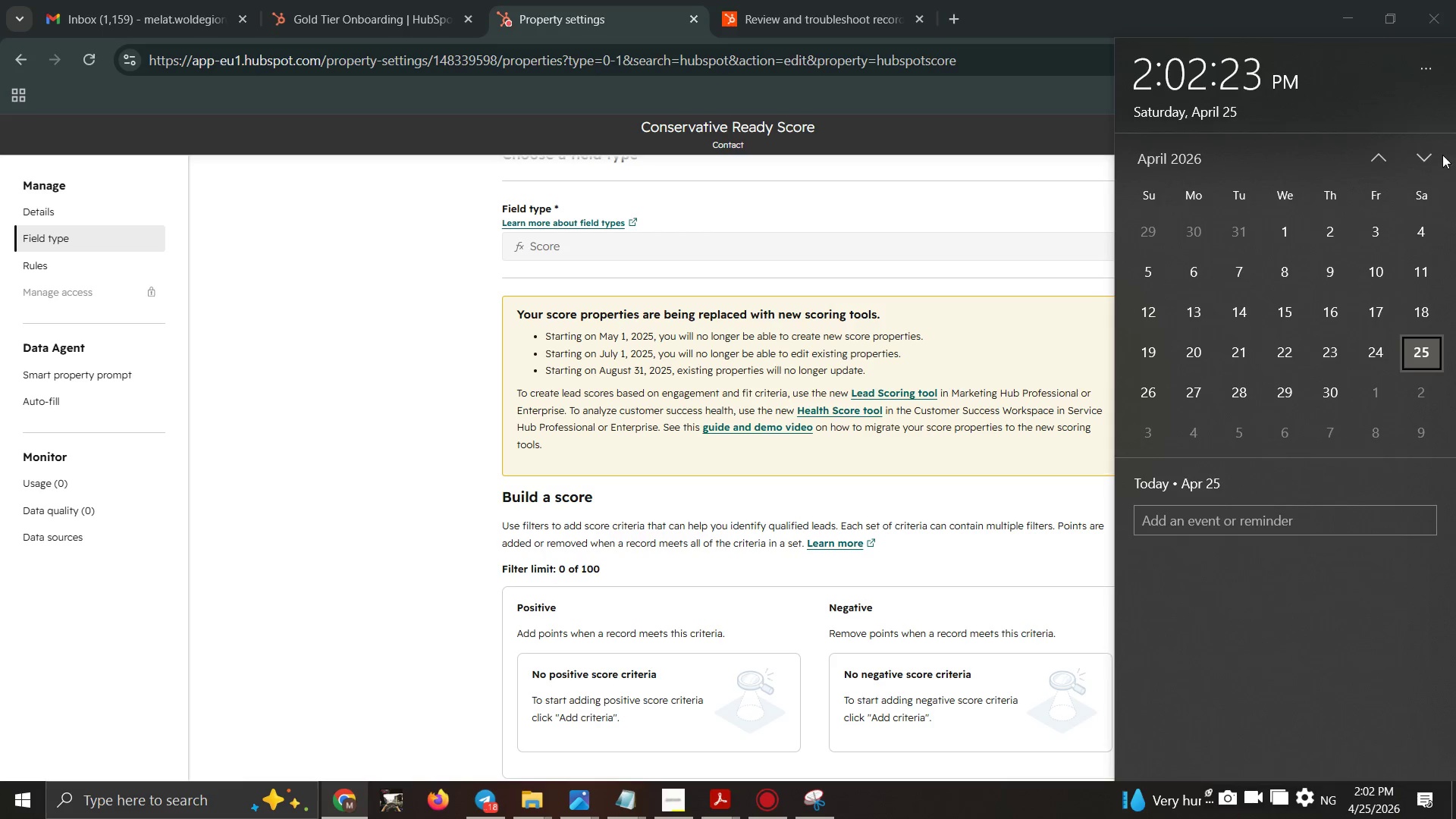 
left_click([1428, 156])
 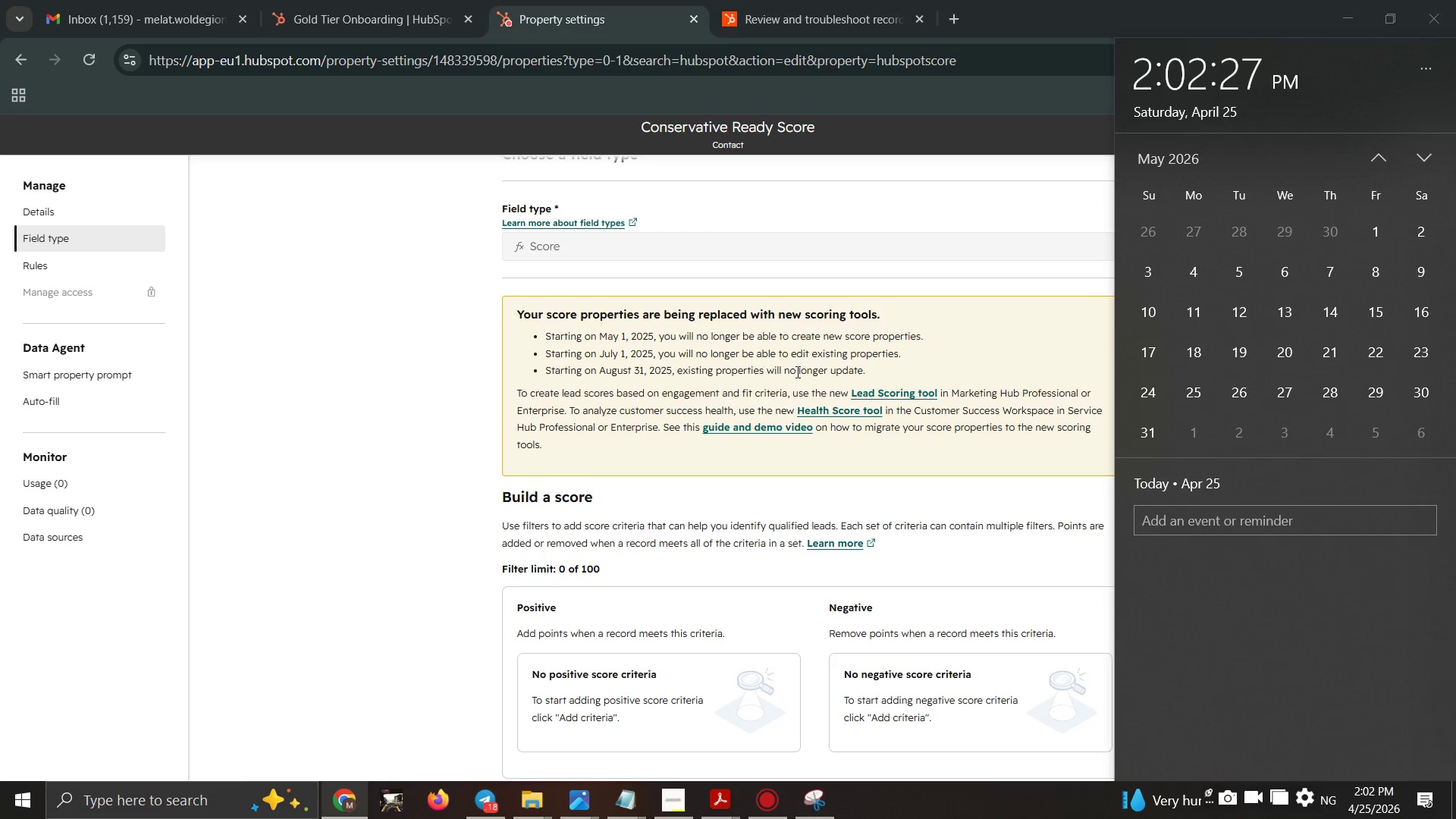 
left_click([930, 359])
 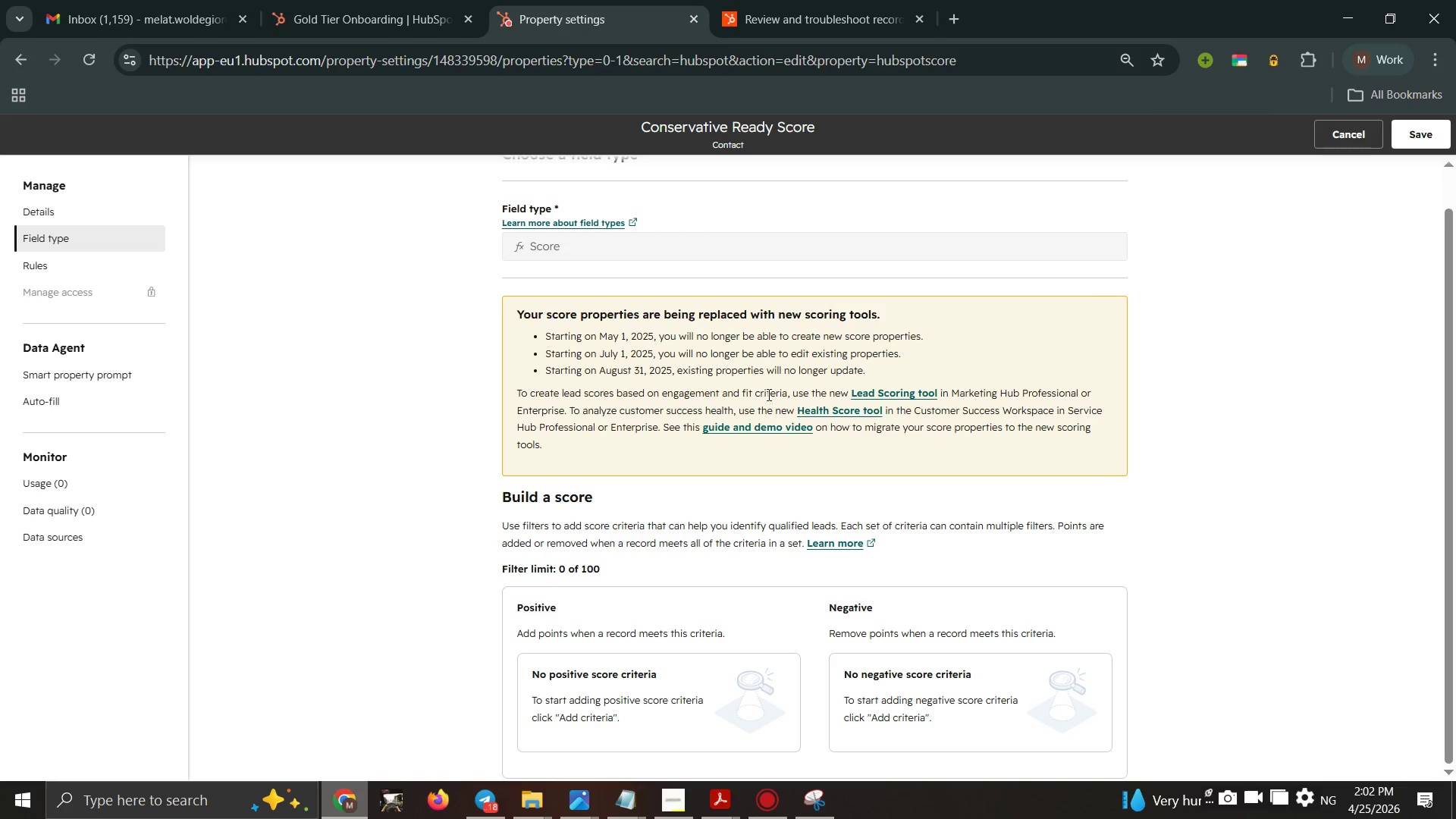 
wait(5.62)
 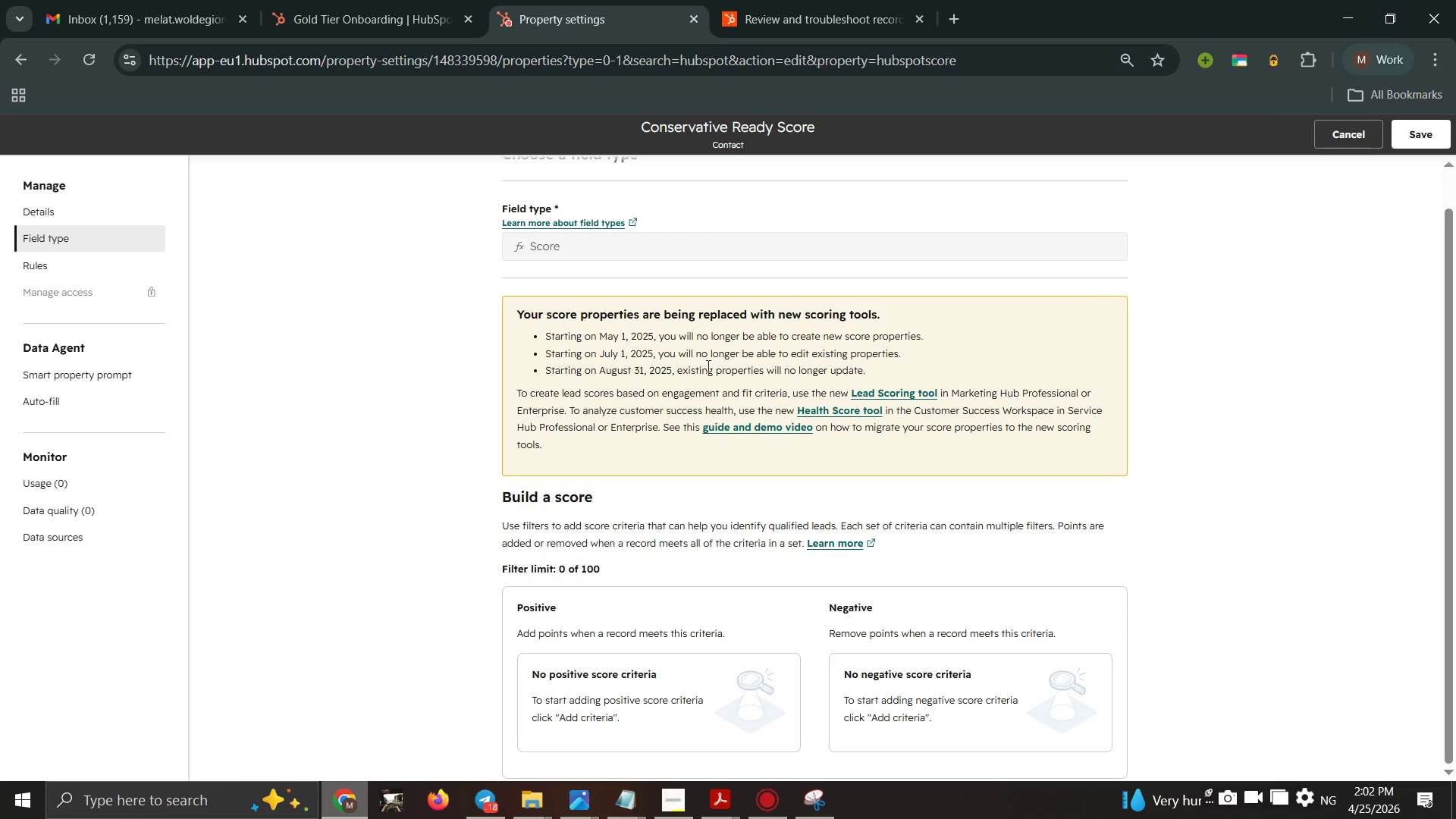 
left_click([883, 397])
 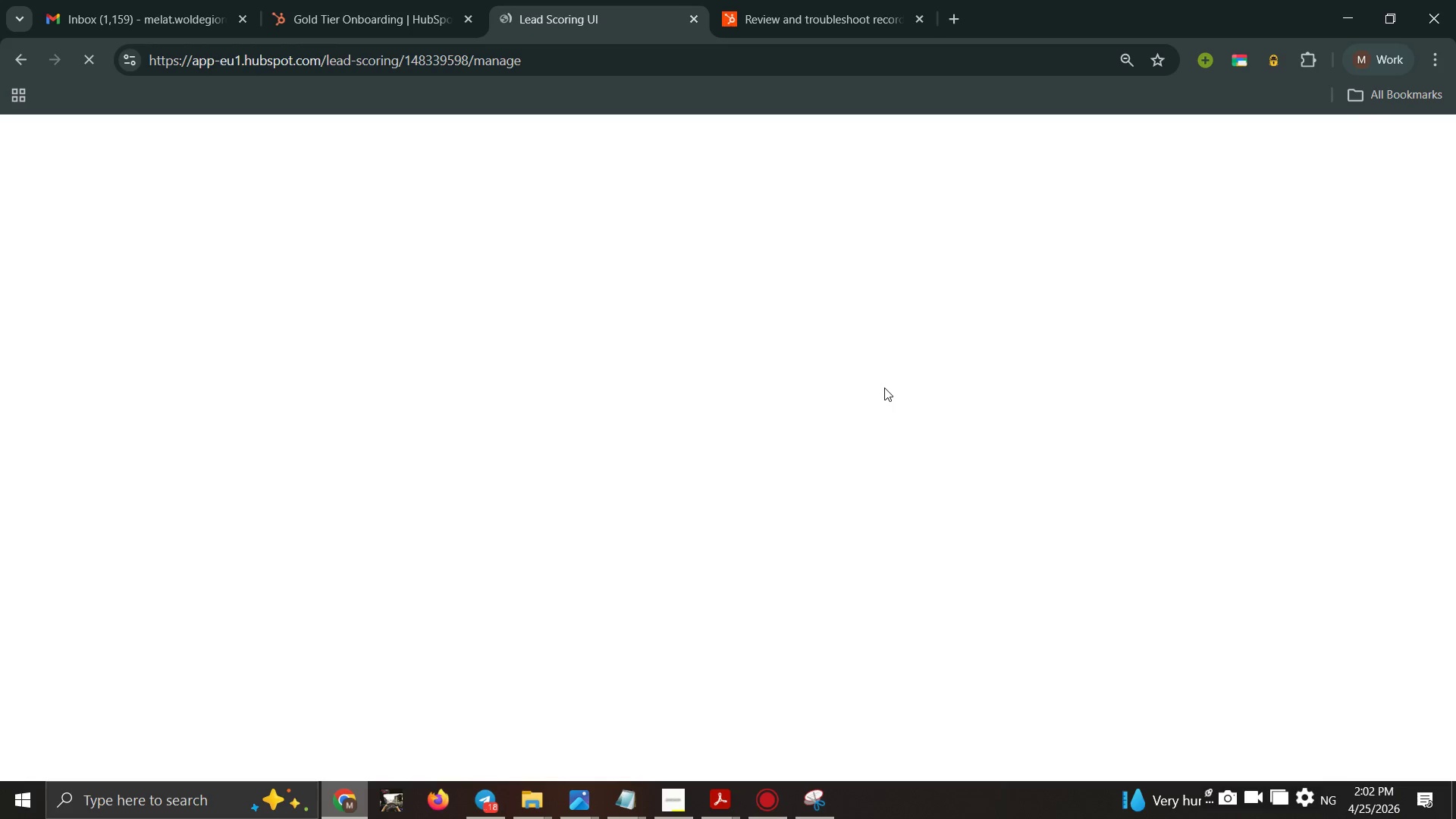 
wait(18.66)
 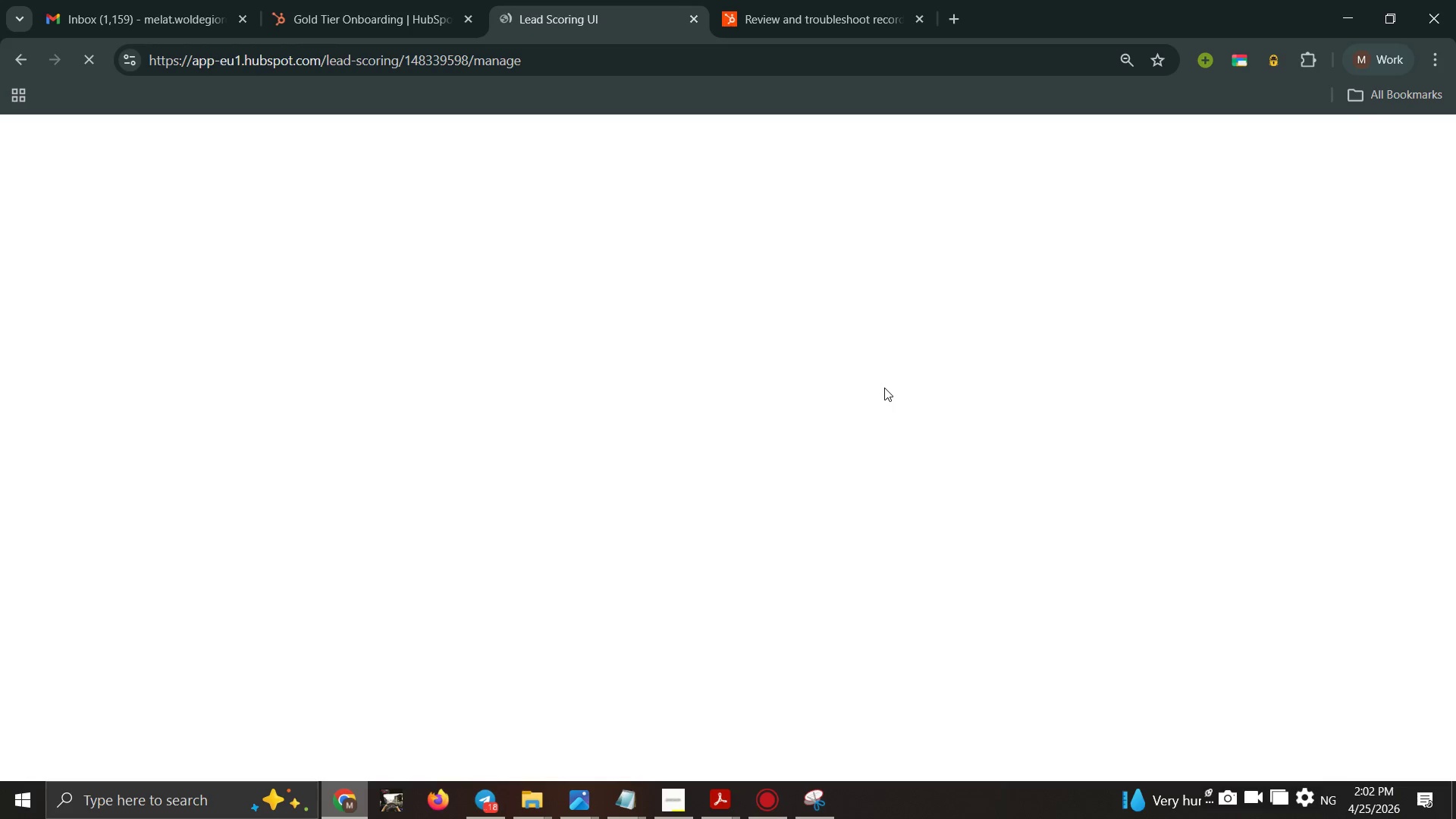 
left_click([662, 811])
 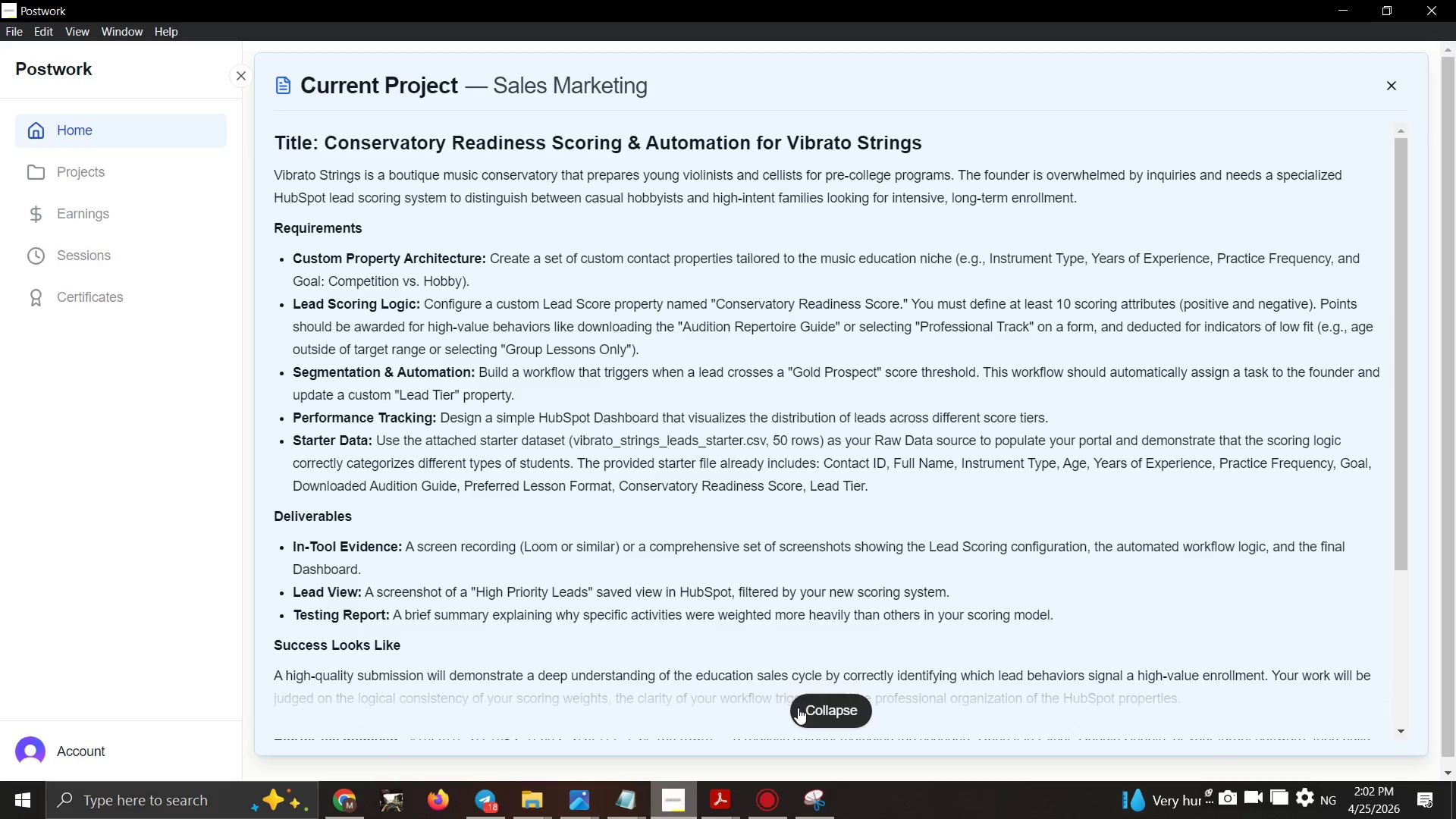 
left_click([798, 708])